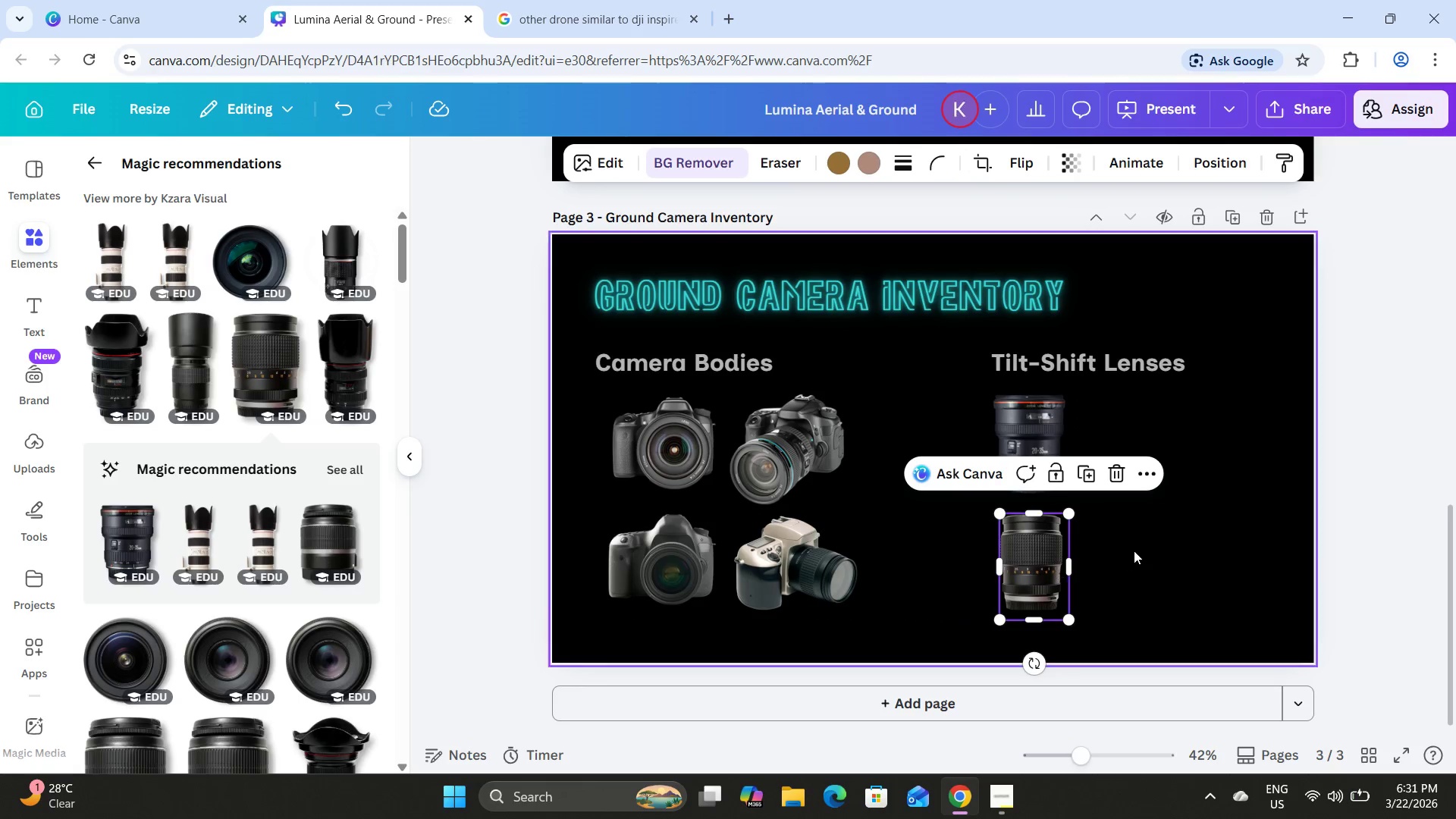 
left_click([1134, 551])
 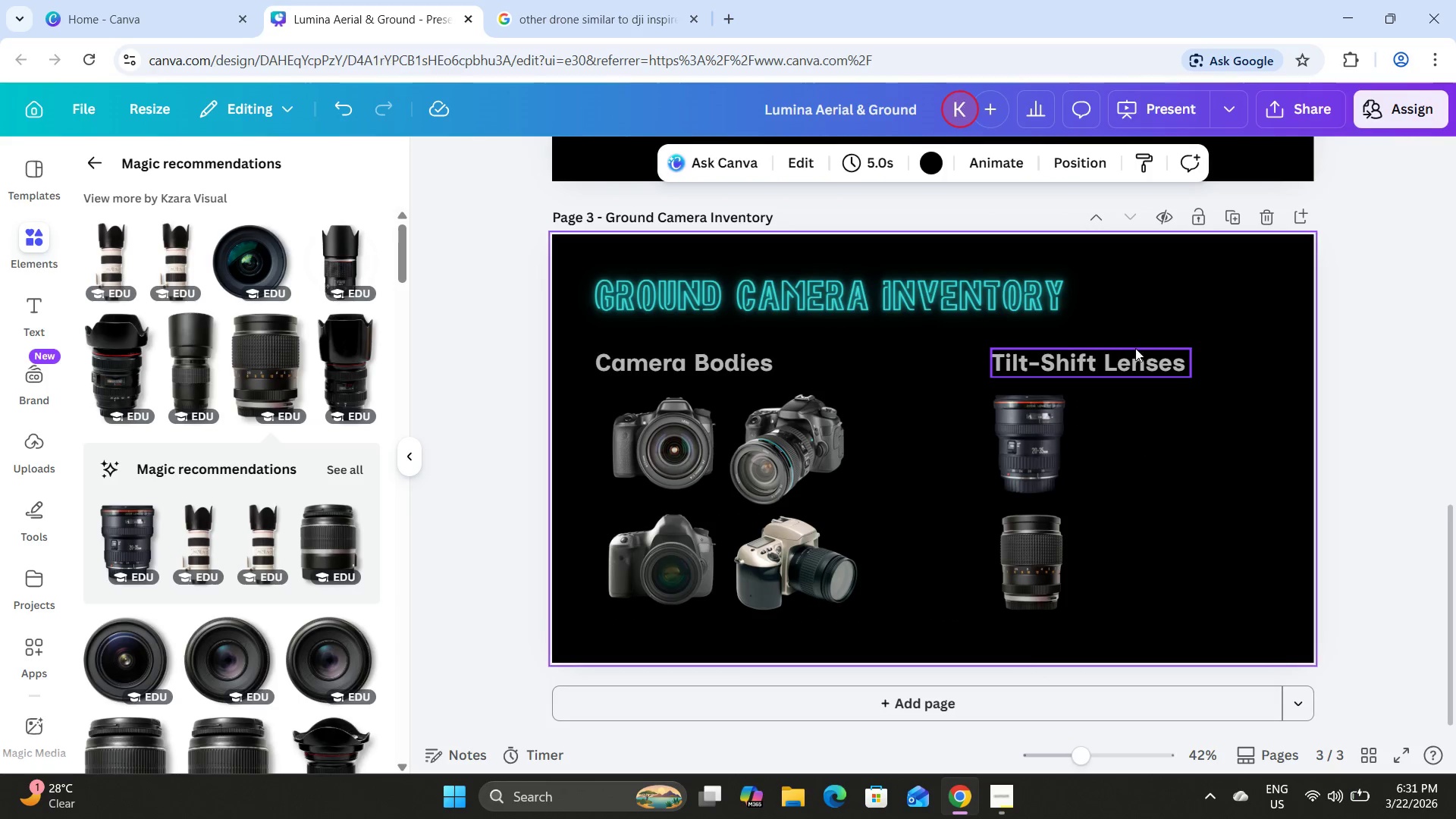 
left_click([1134, 348])
 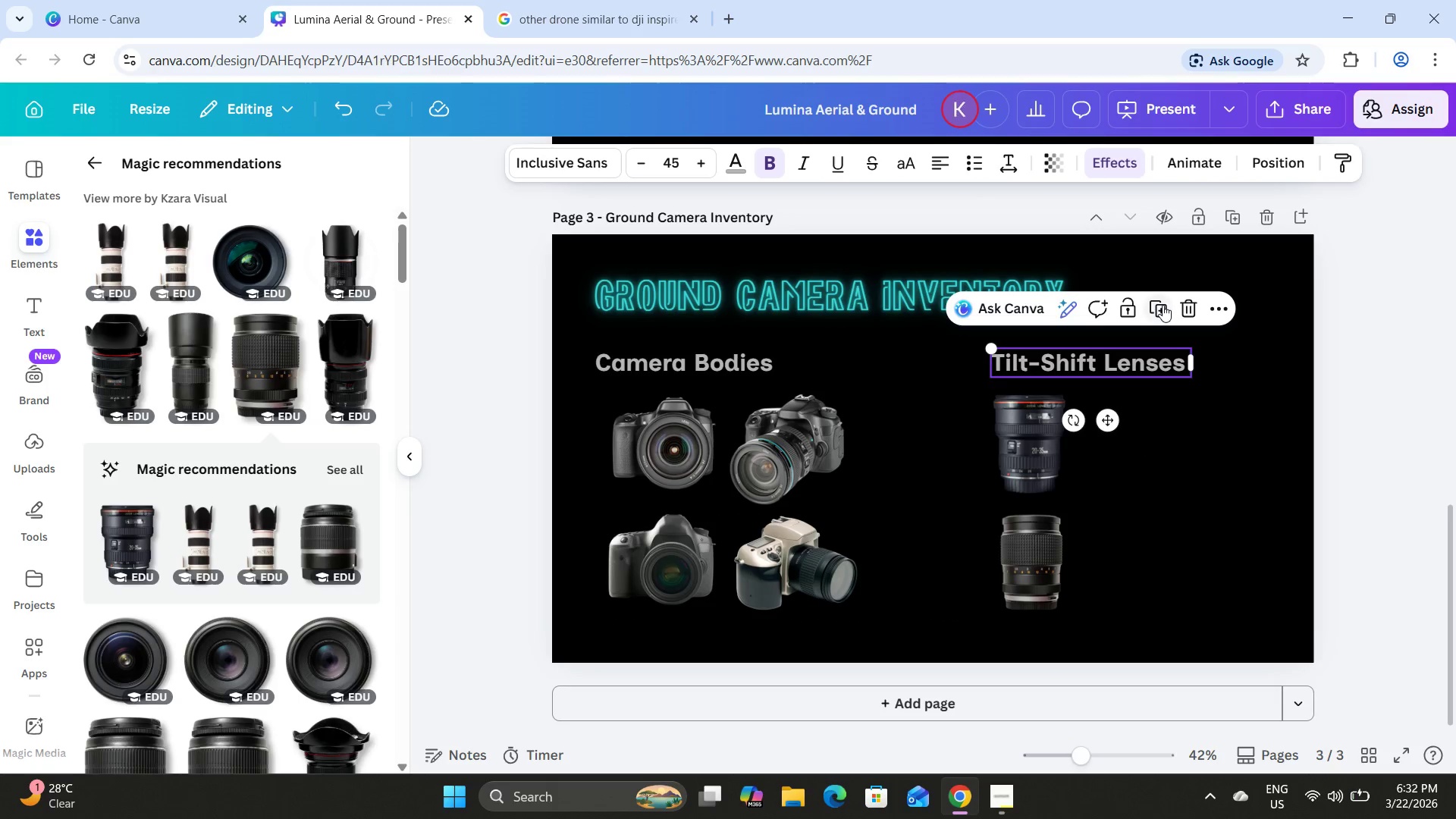 
left_click([1163, 305])
 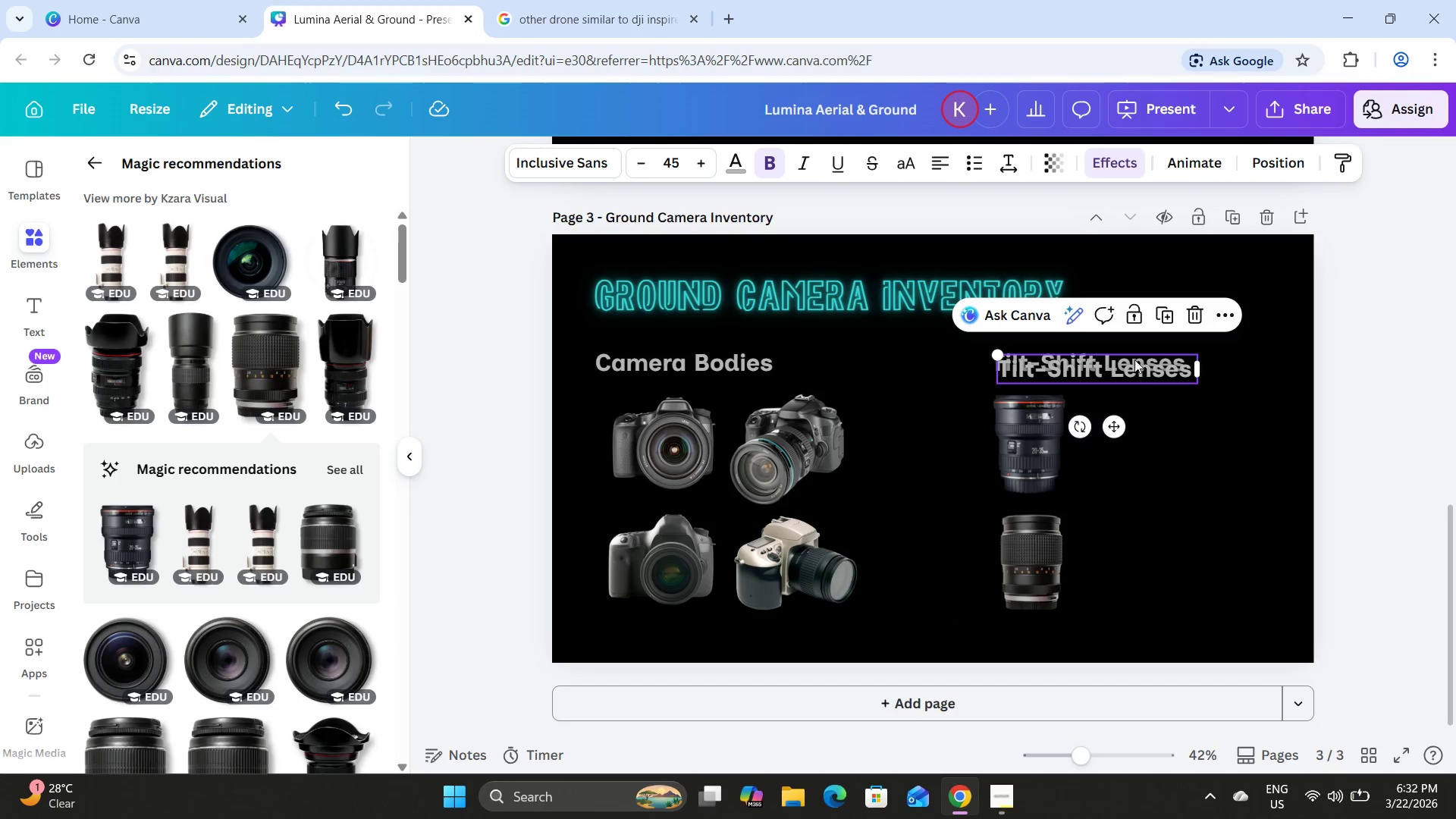 
left_click_drag(start_coordinate=[1131, 366], to_coordinate=[1214, 438])
 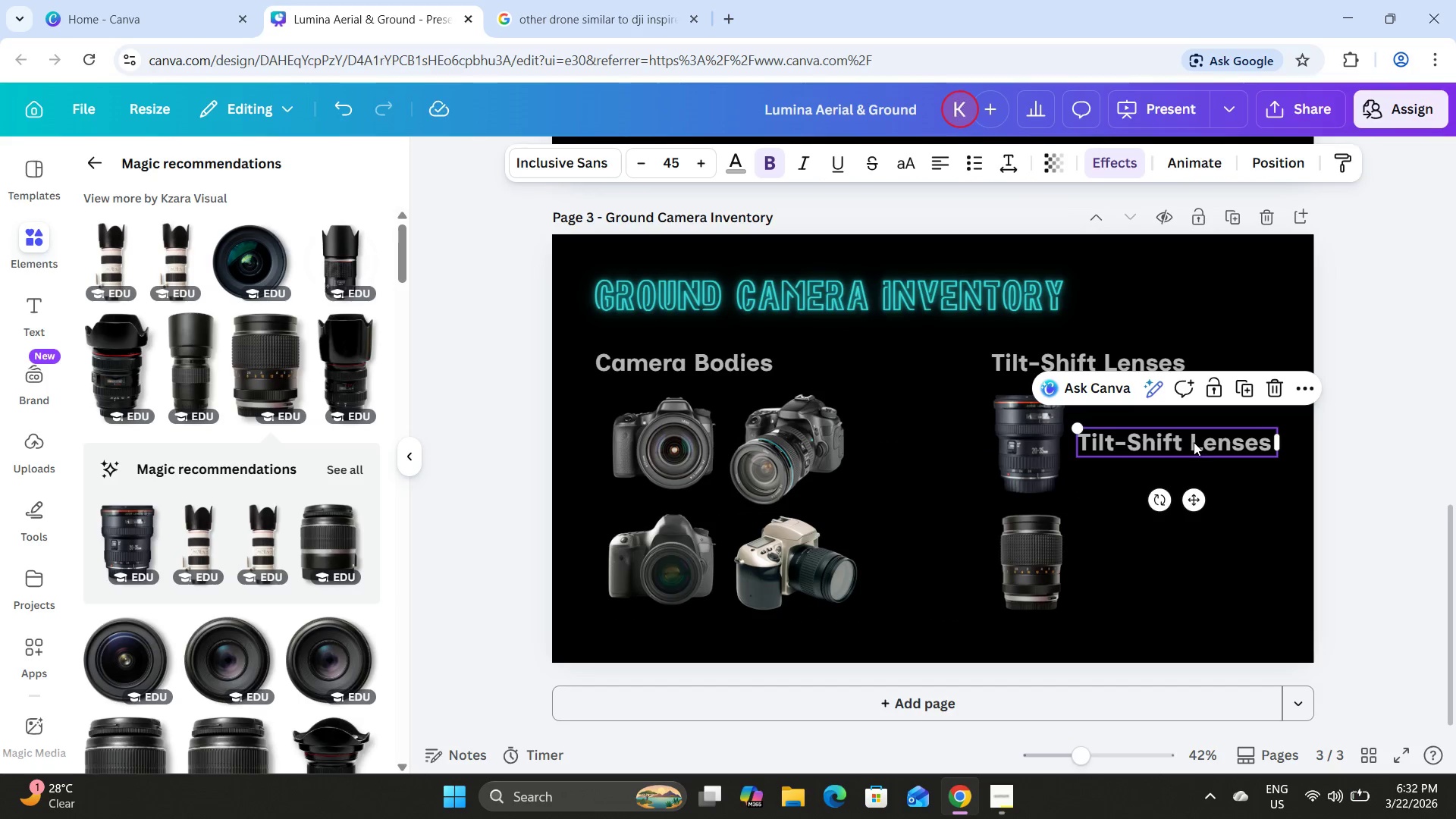 
left_click([1194, 442])
 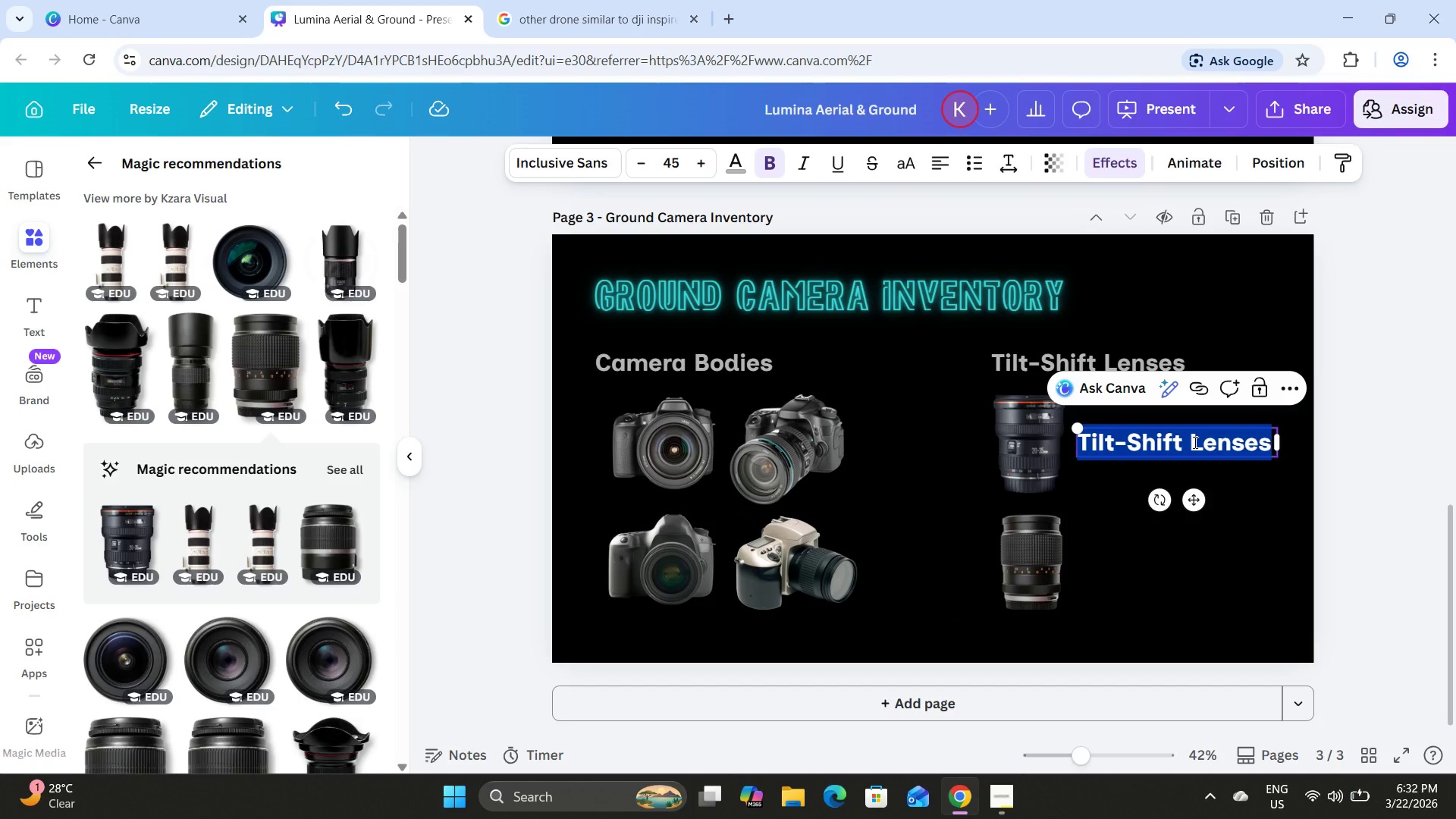 
type(Canon TS-E 24mm)
 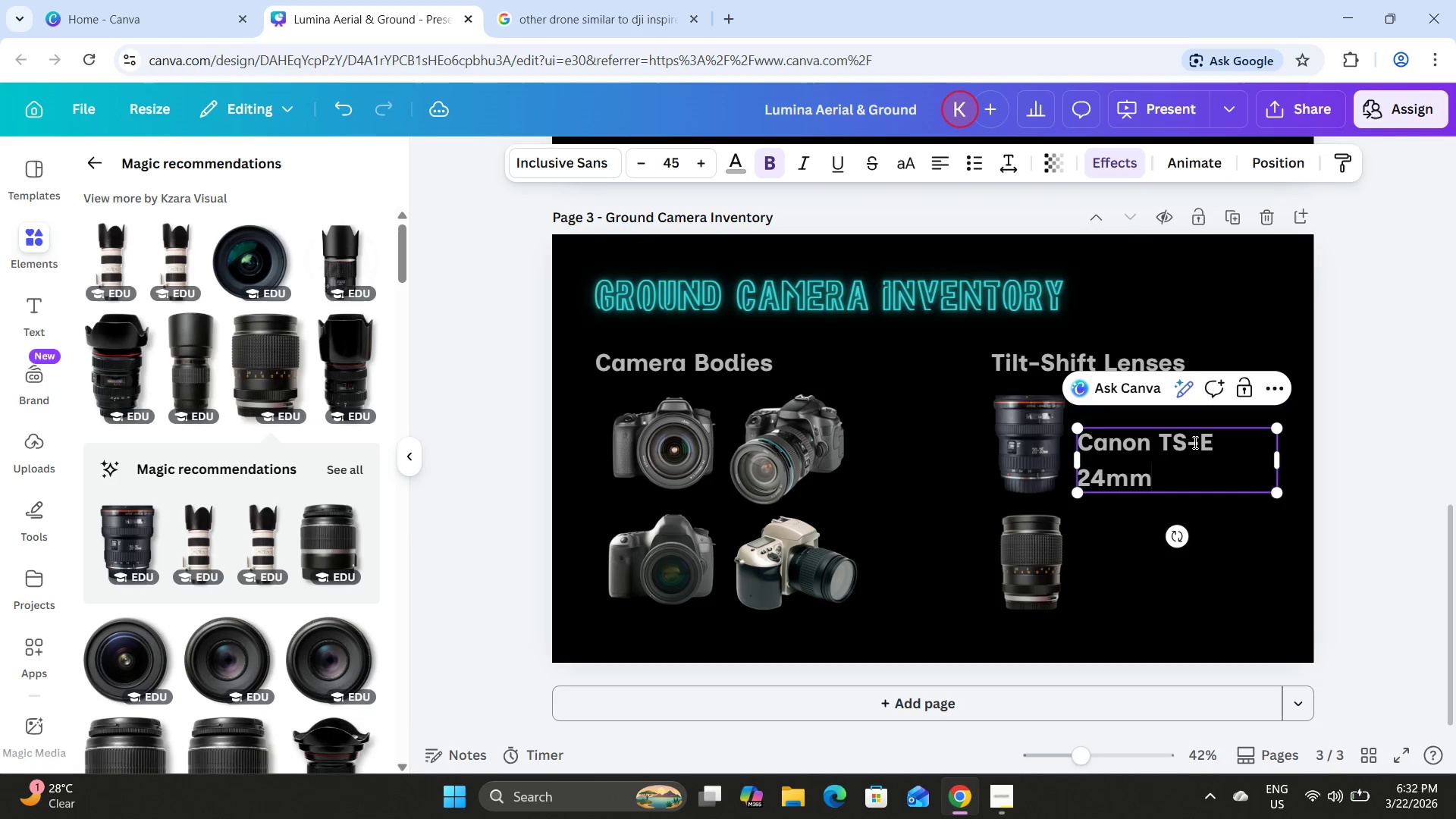 
wait(5.23)
 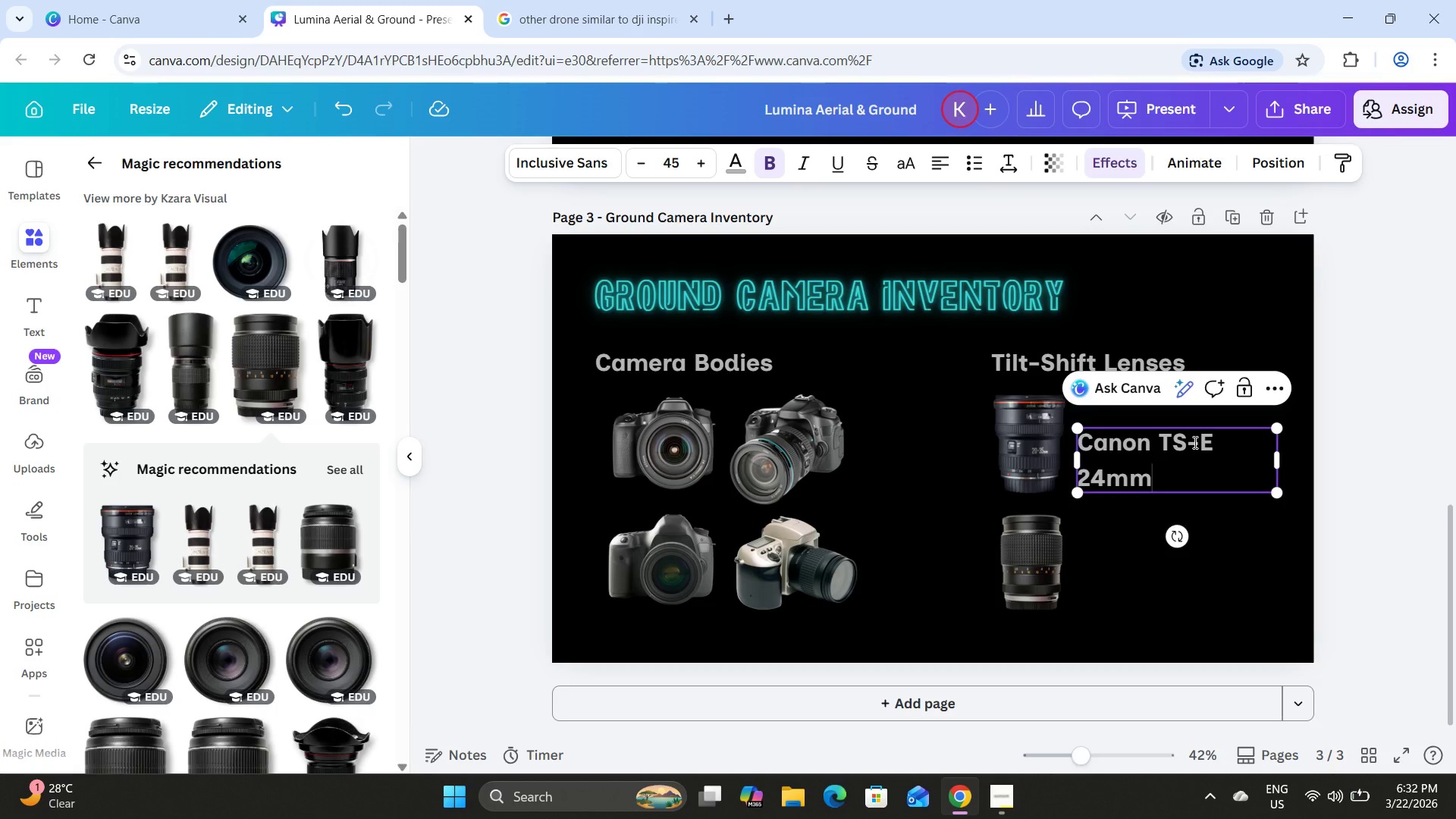 
left_click([1204, 557])
 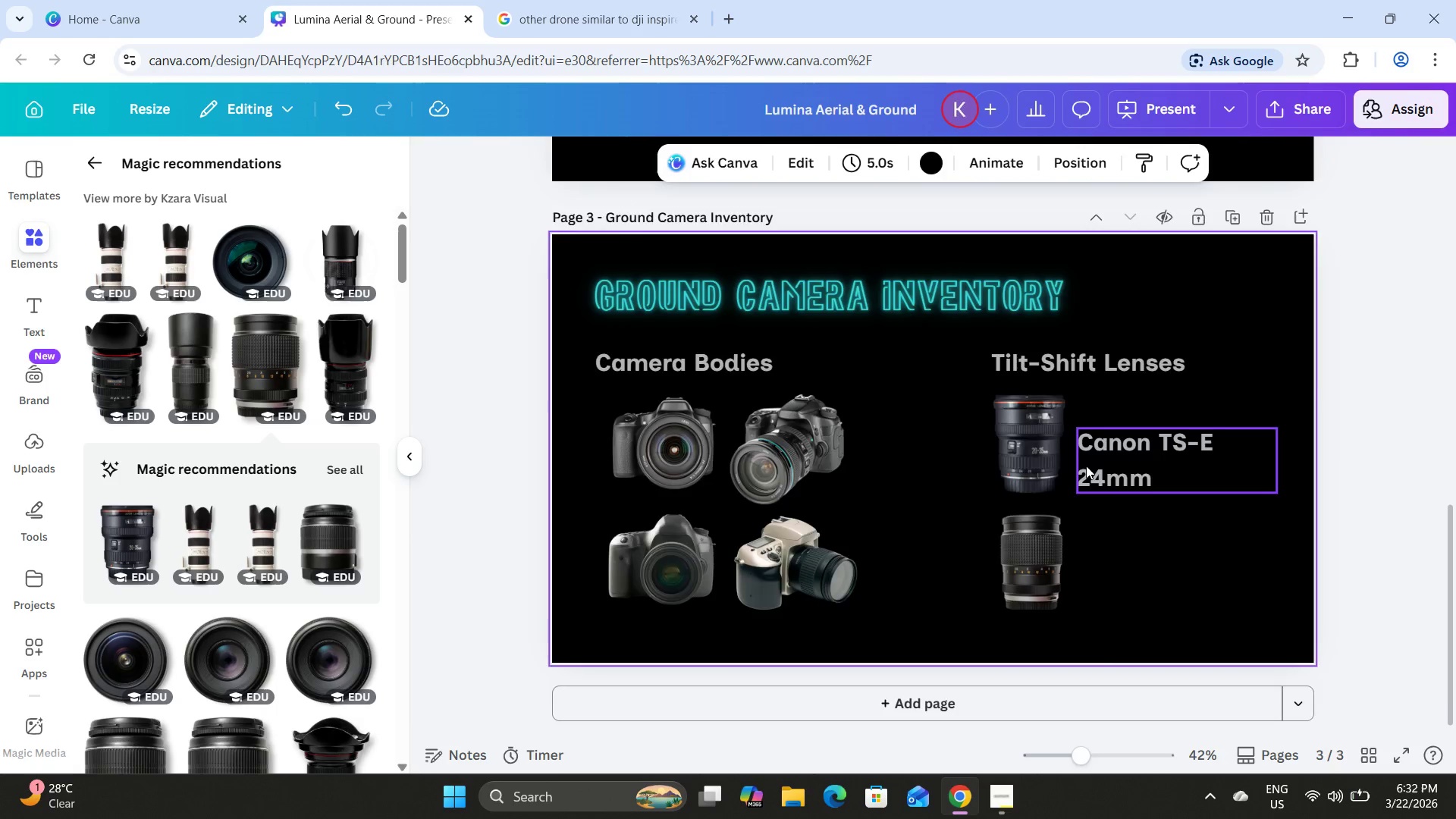 
scroll: coordinate [1086, 466], scroll_direction: up, amount: 5.0
 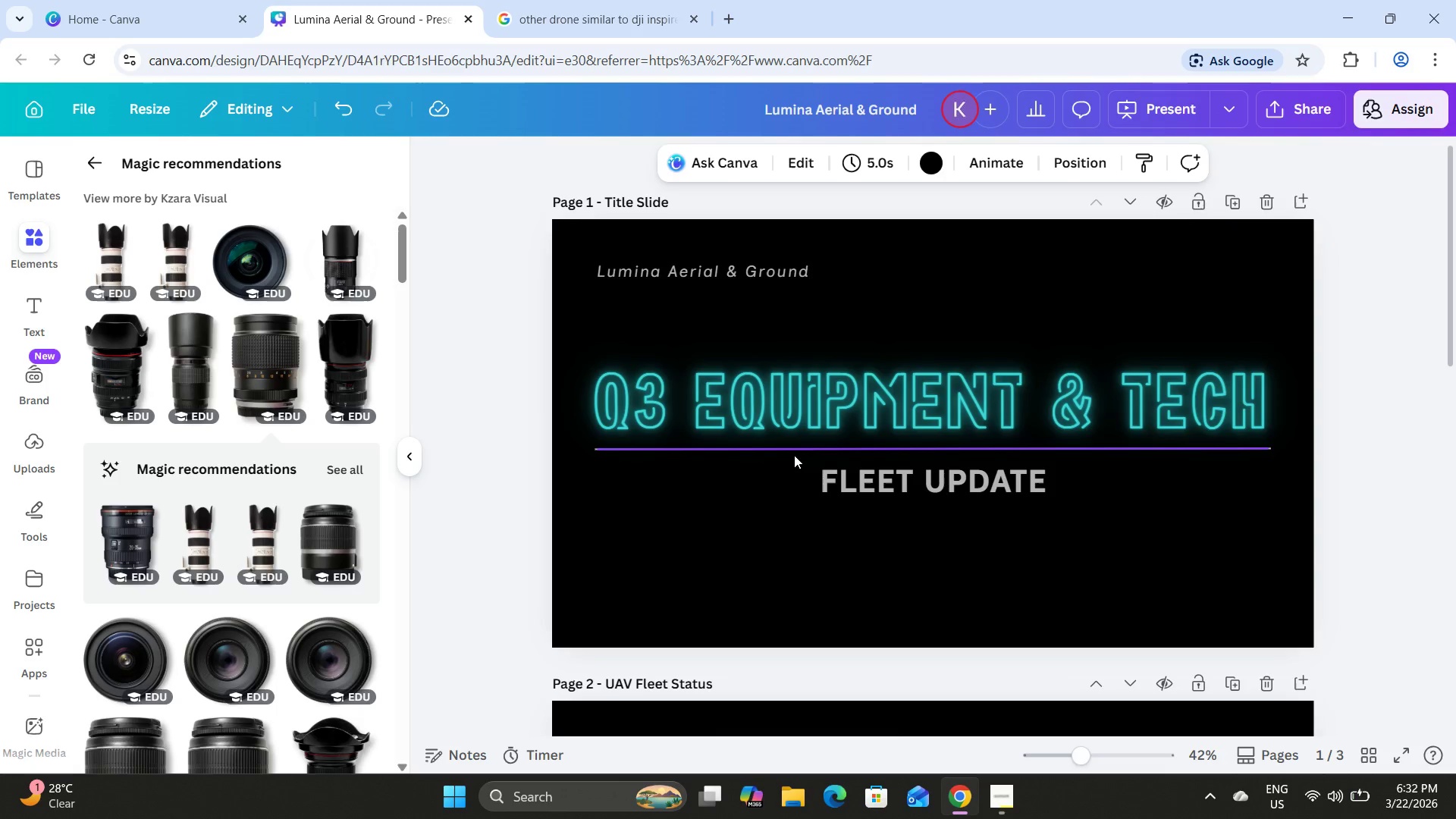 
scroll: coordinate [789, 535], scroll_direction: down, amount: 4.0
 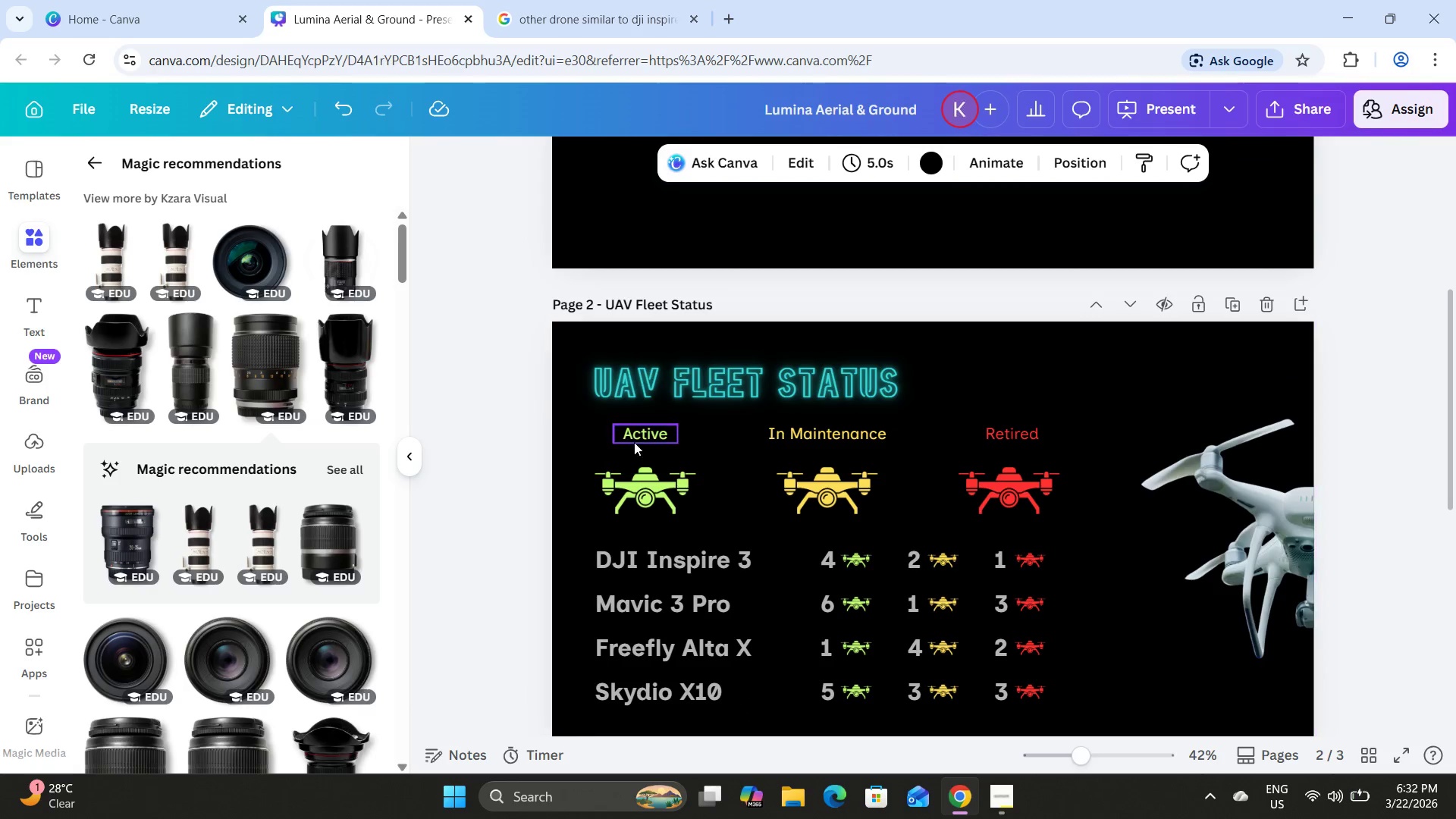 
left_click([637, 436])
 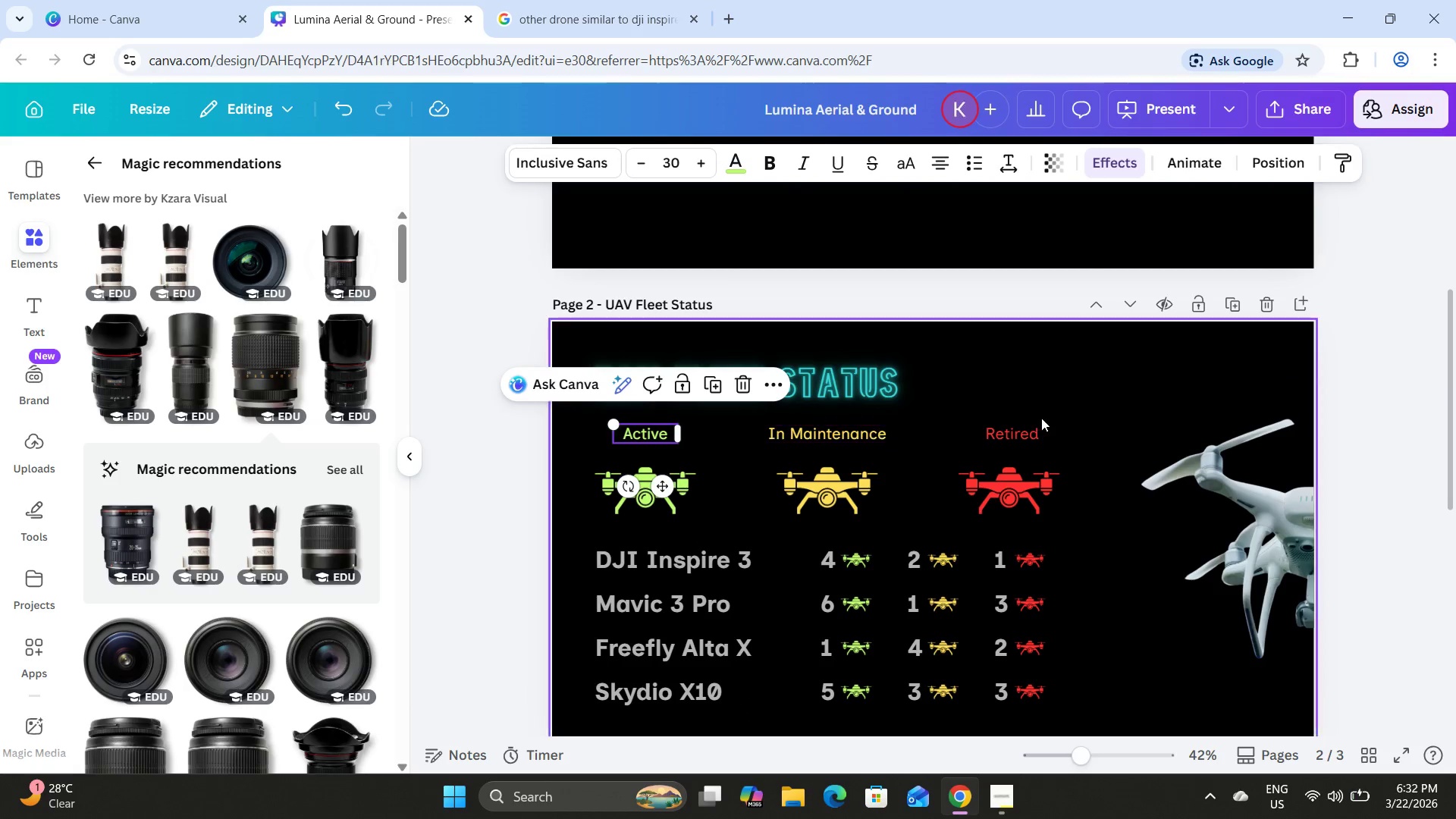 
scroll: coordinate [1075, 414], scroll_direction: down, amount: 5.0
 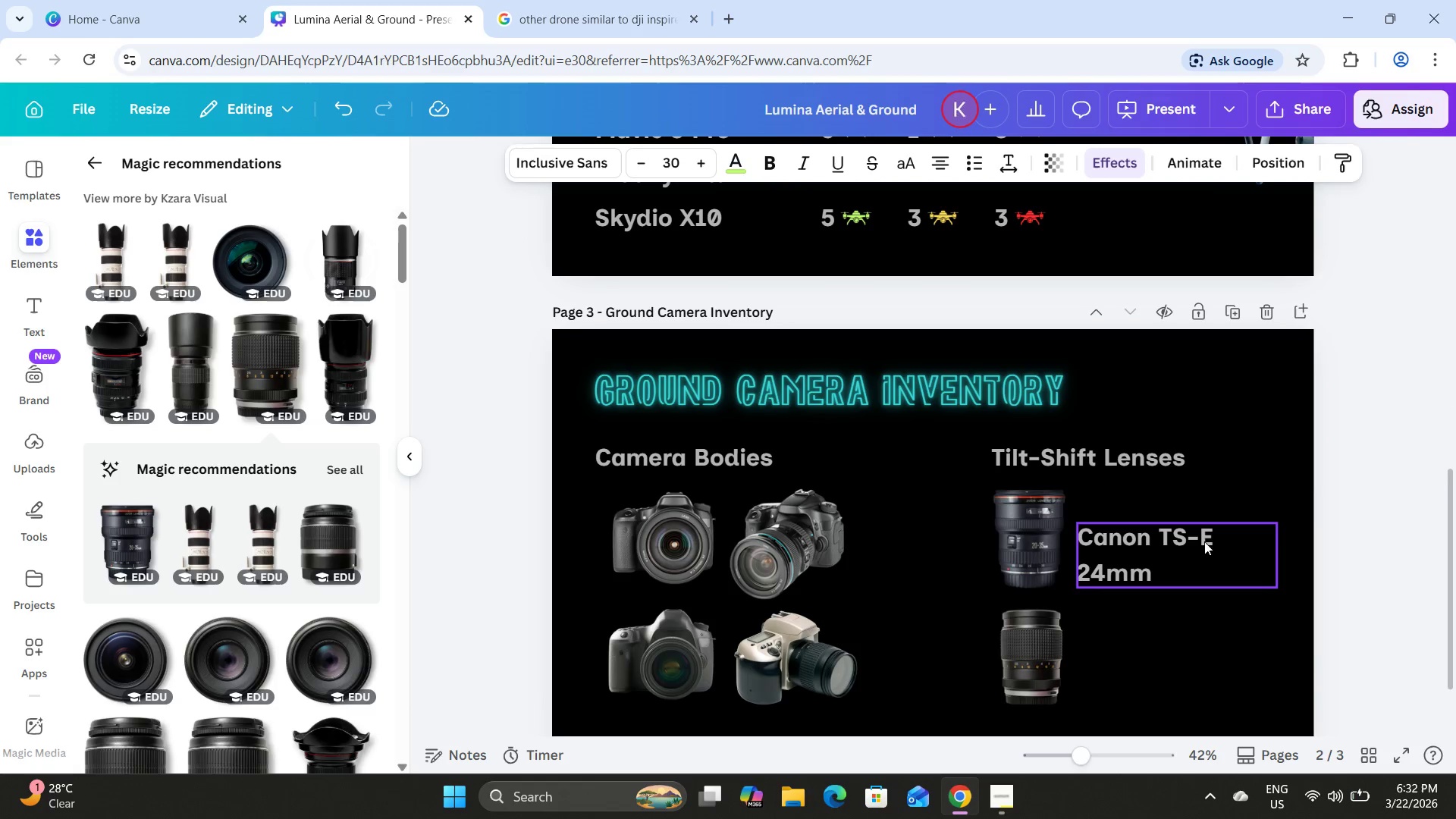 
left_click([1181, 549])
 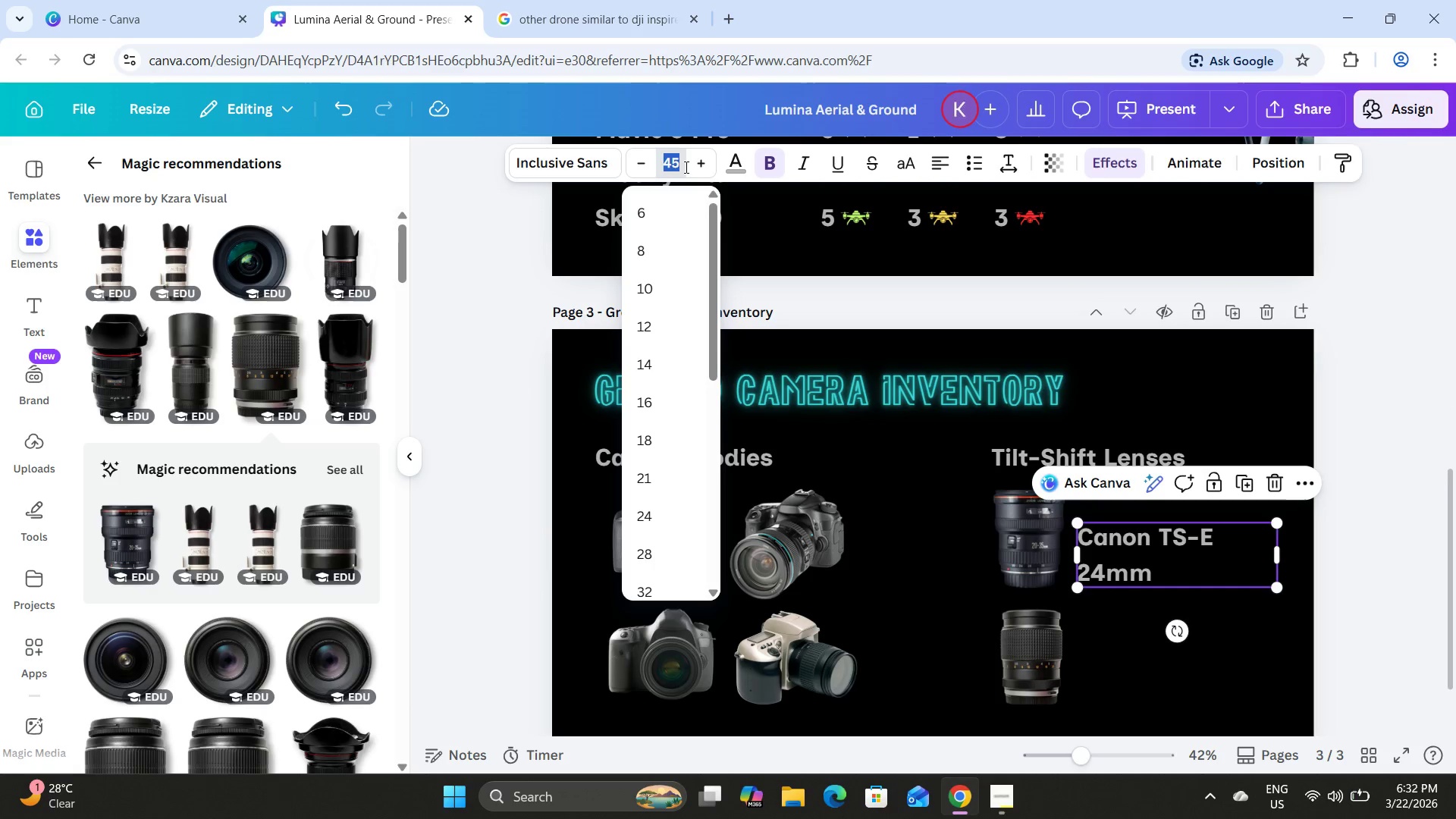 
key(Numpad3)
 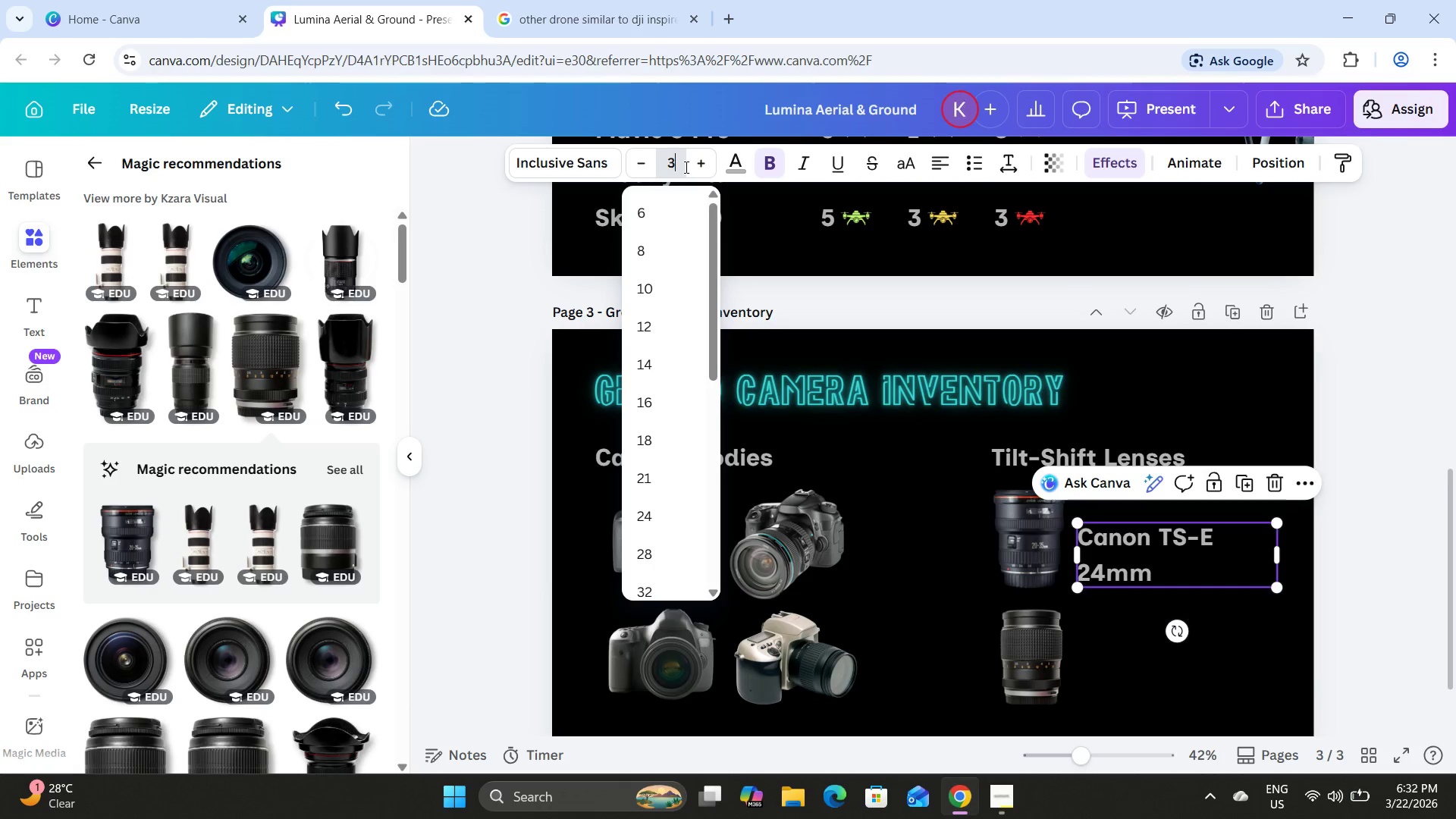 
key(Numpad0)
 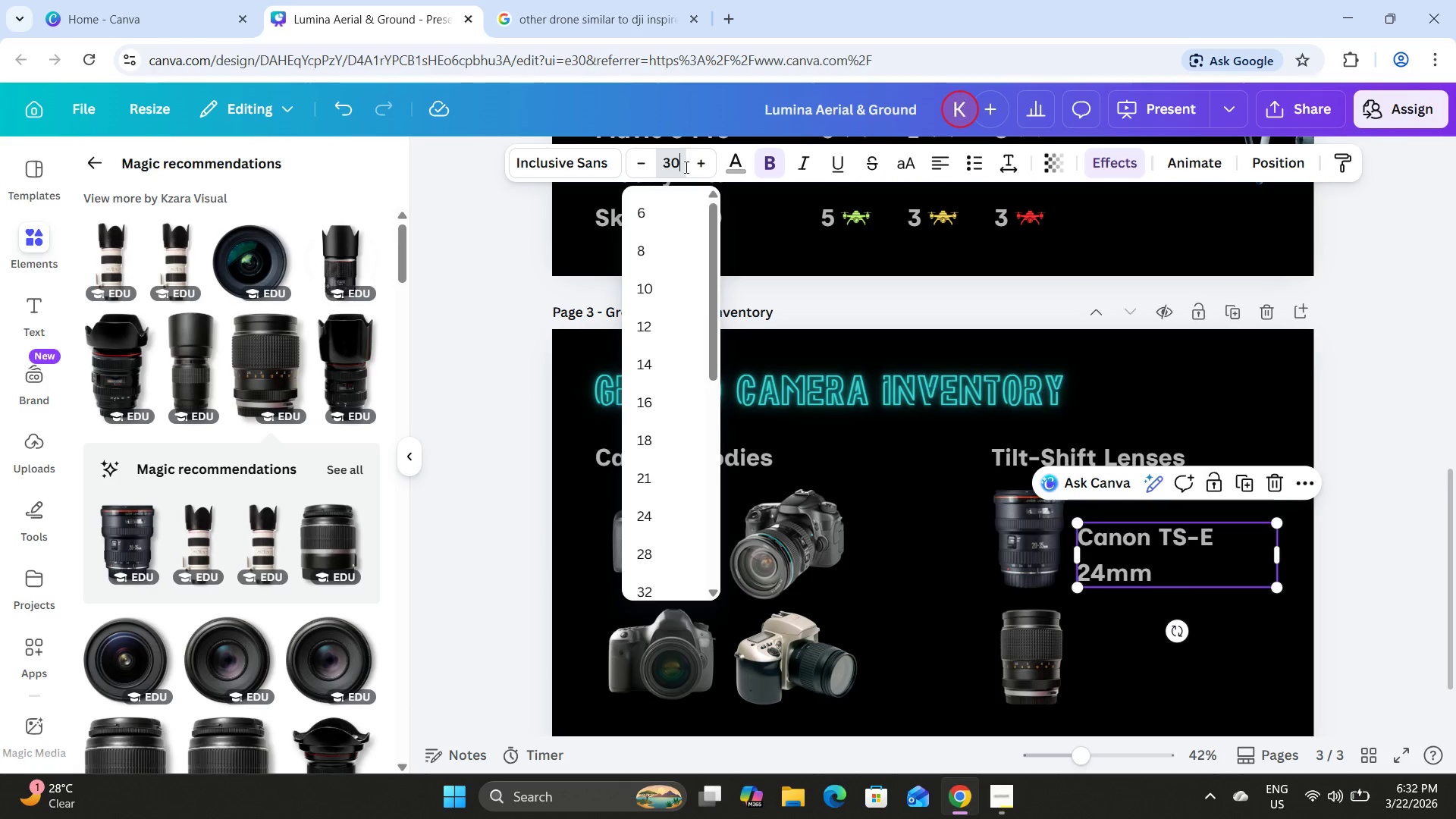 
key(NumpadEnter)
 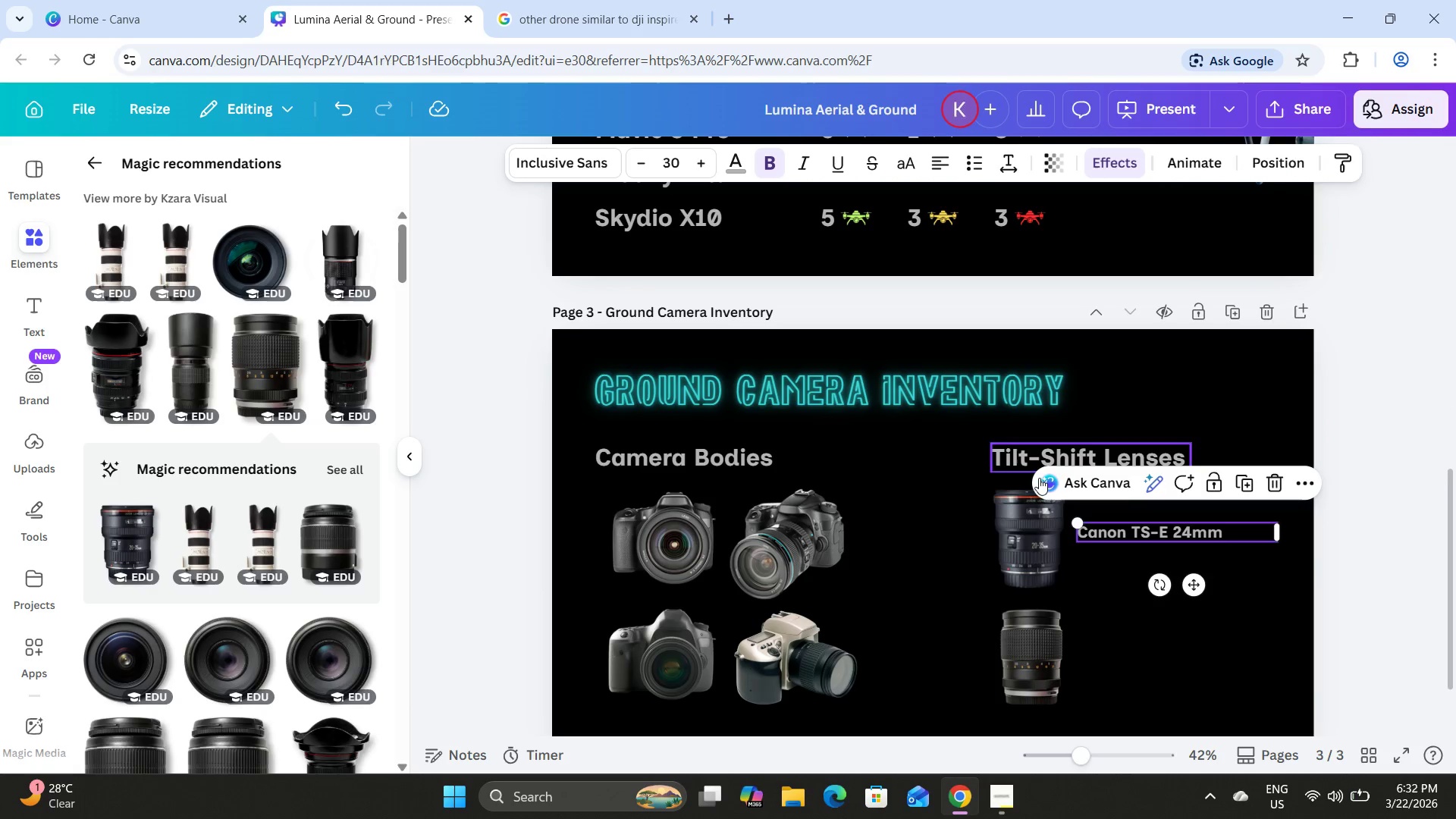 
scroll: coordinate [1043, 460], scroll_direction: down, amount: 2.0
 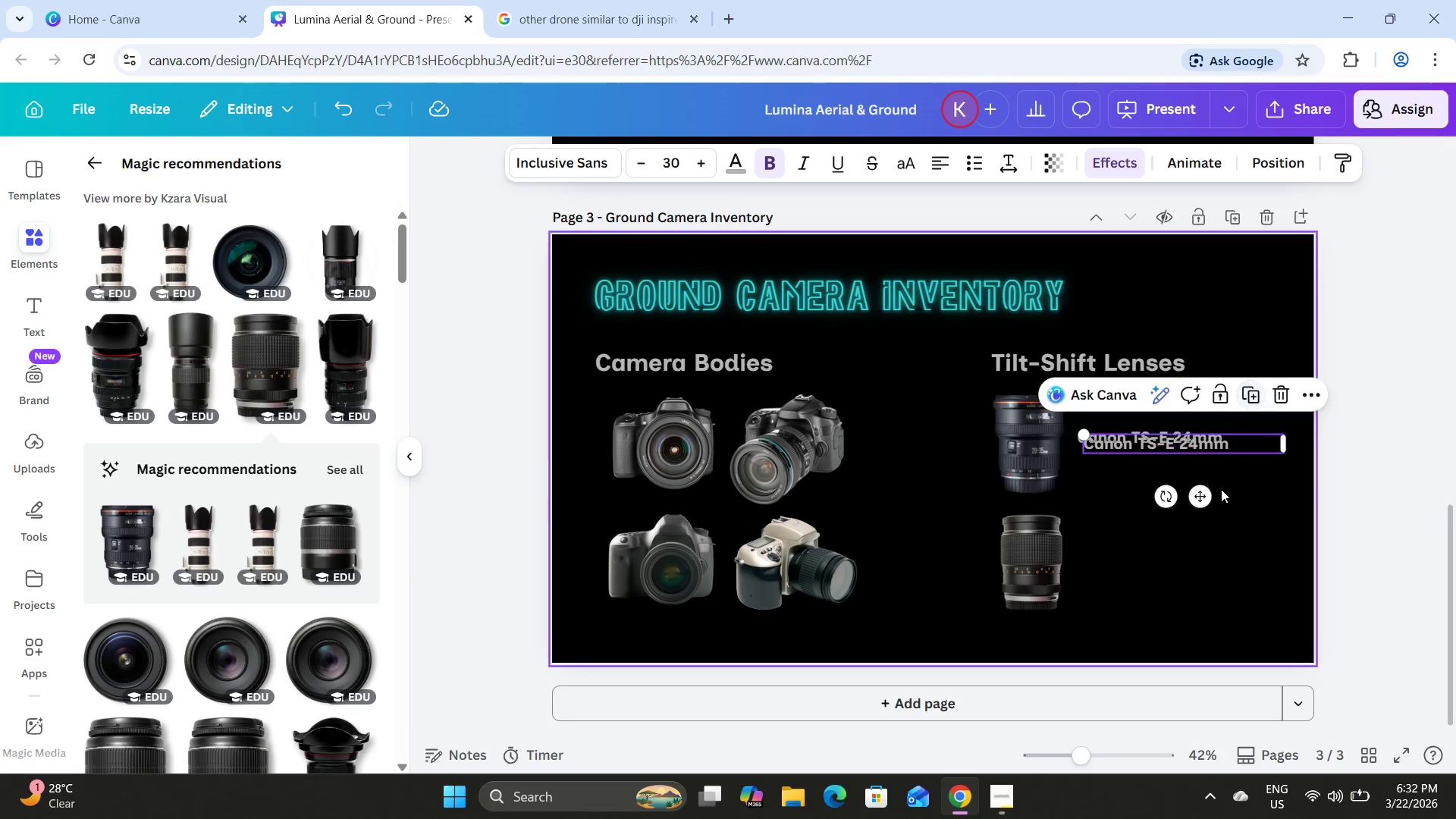 
left_click_drag(start_coordinate=[1200, 503], to_coordinate=[1195, 622])
 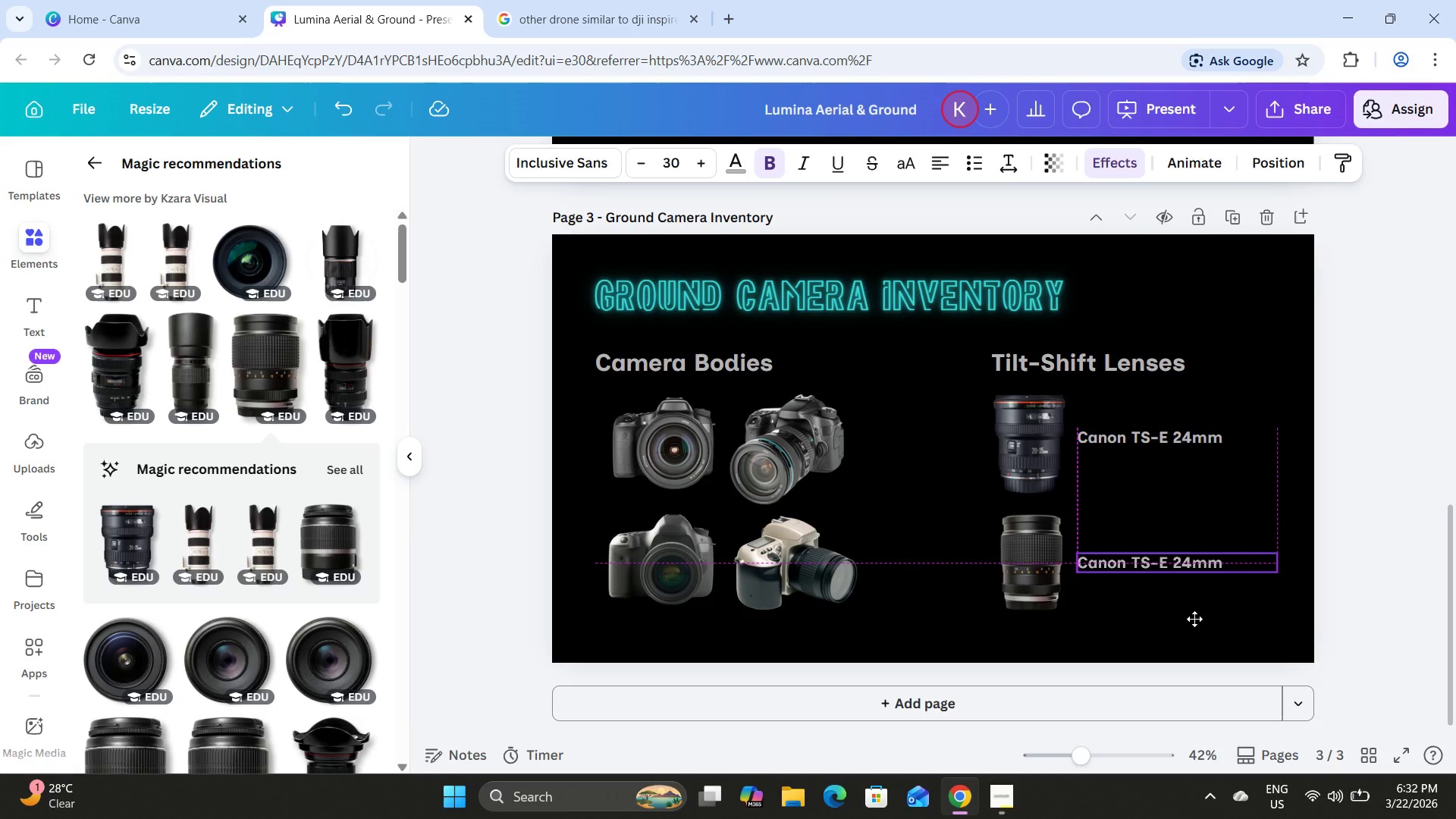 
left_click([1194, 619])
 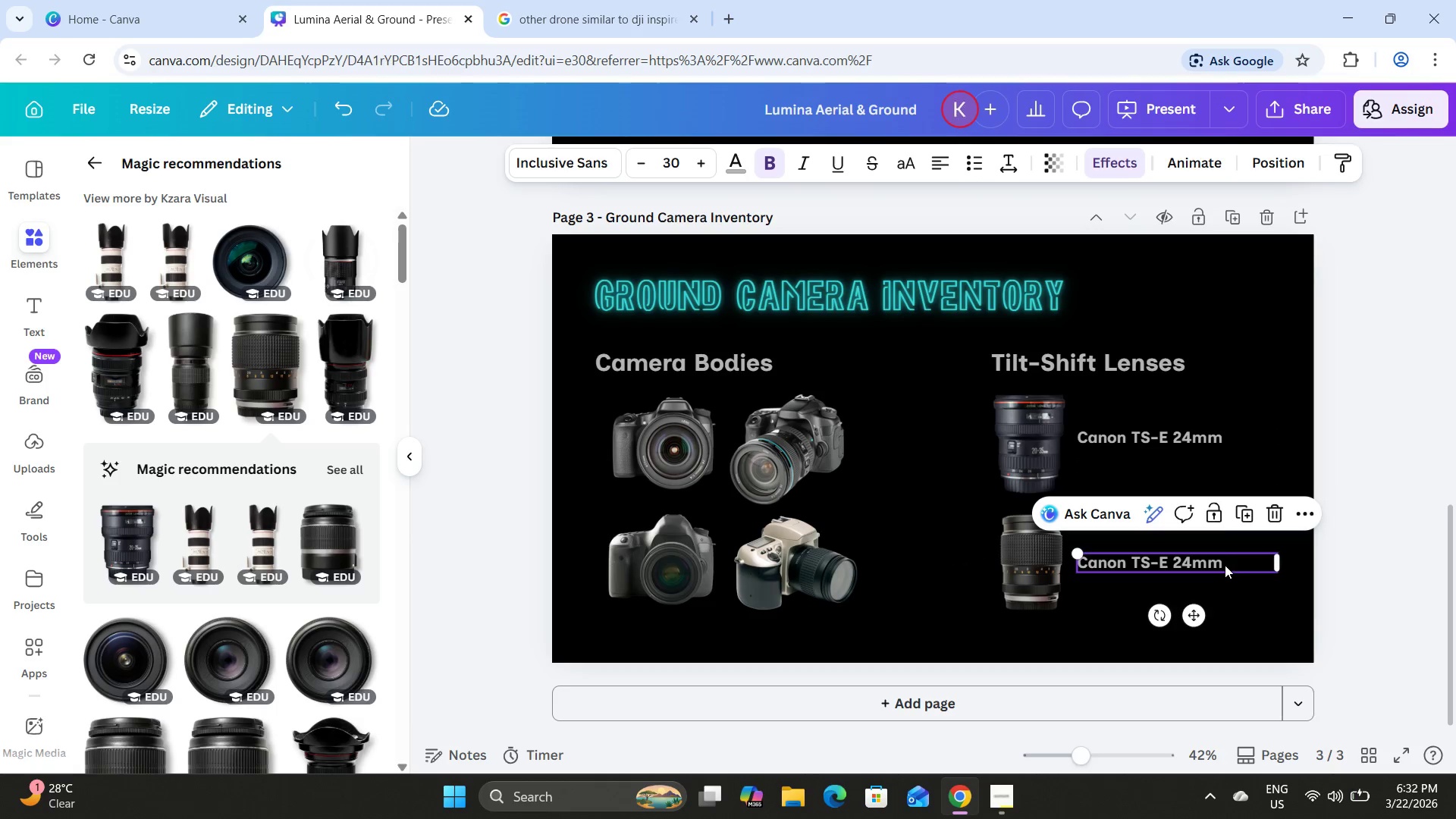 
left_click([1225, 565])
 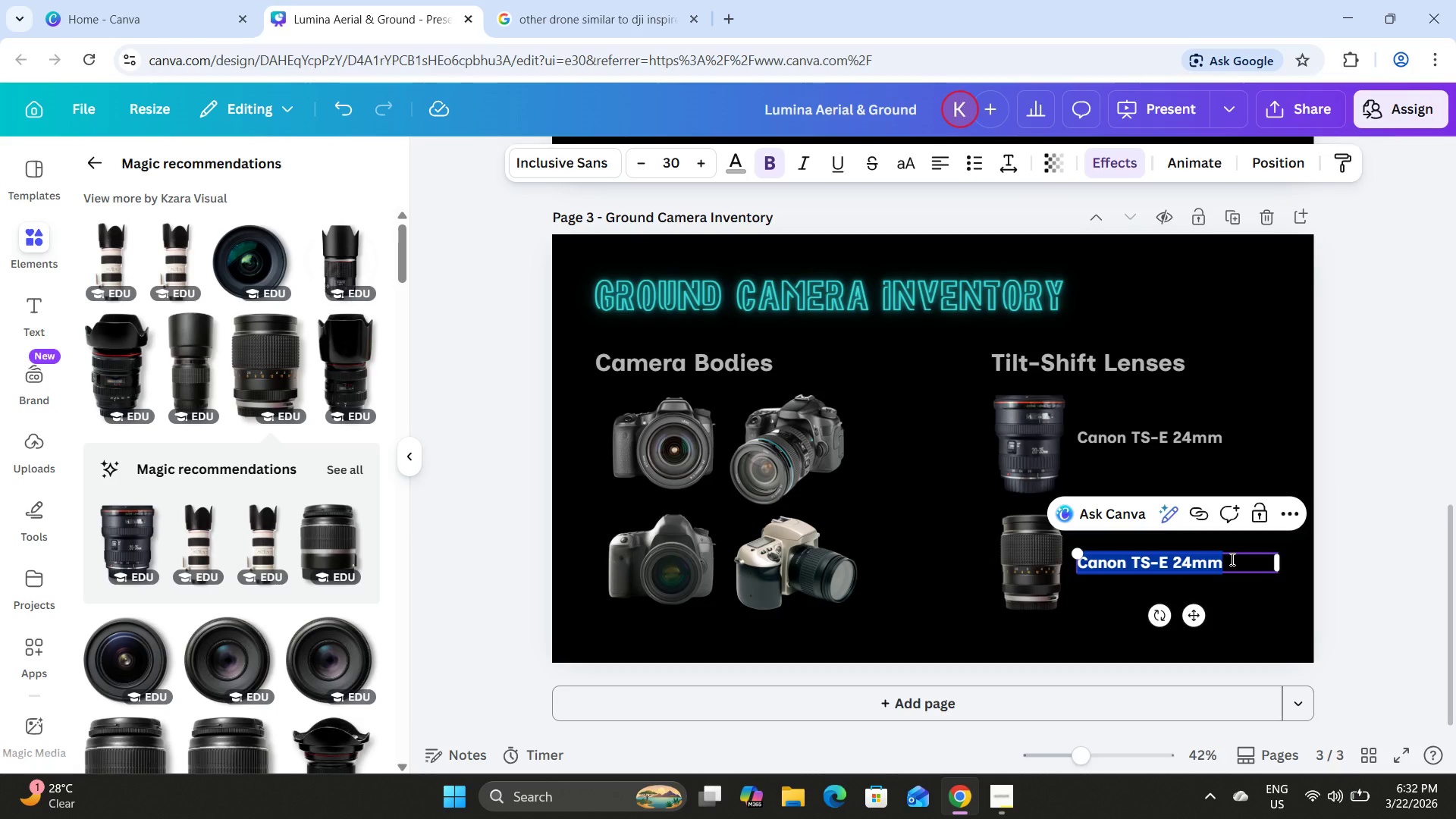 
left_click([1231, 559])
 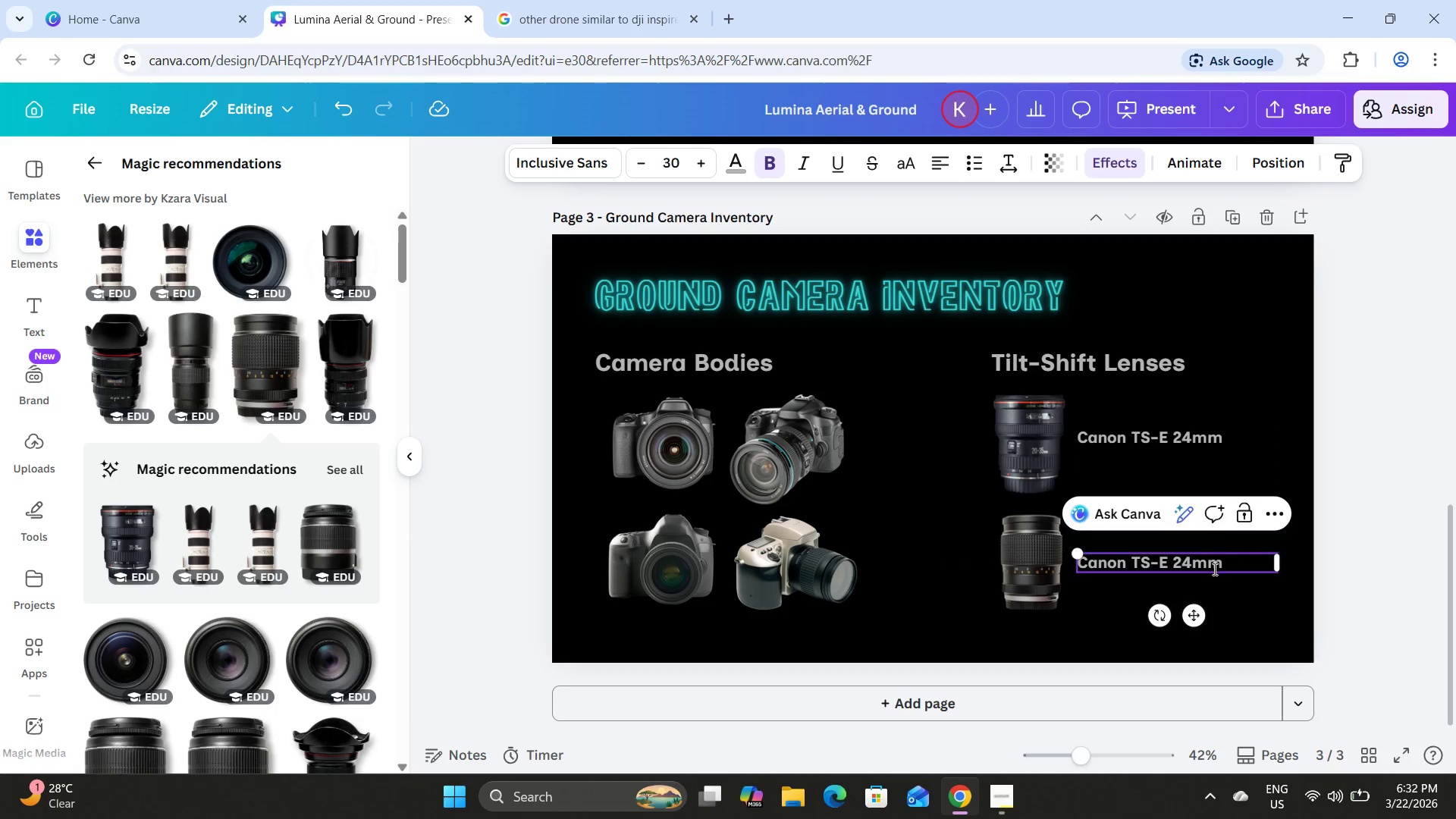 
left_click_drag(start_coordinate=[1247, 566], to_coordinate=[1174, 566])
 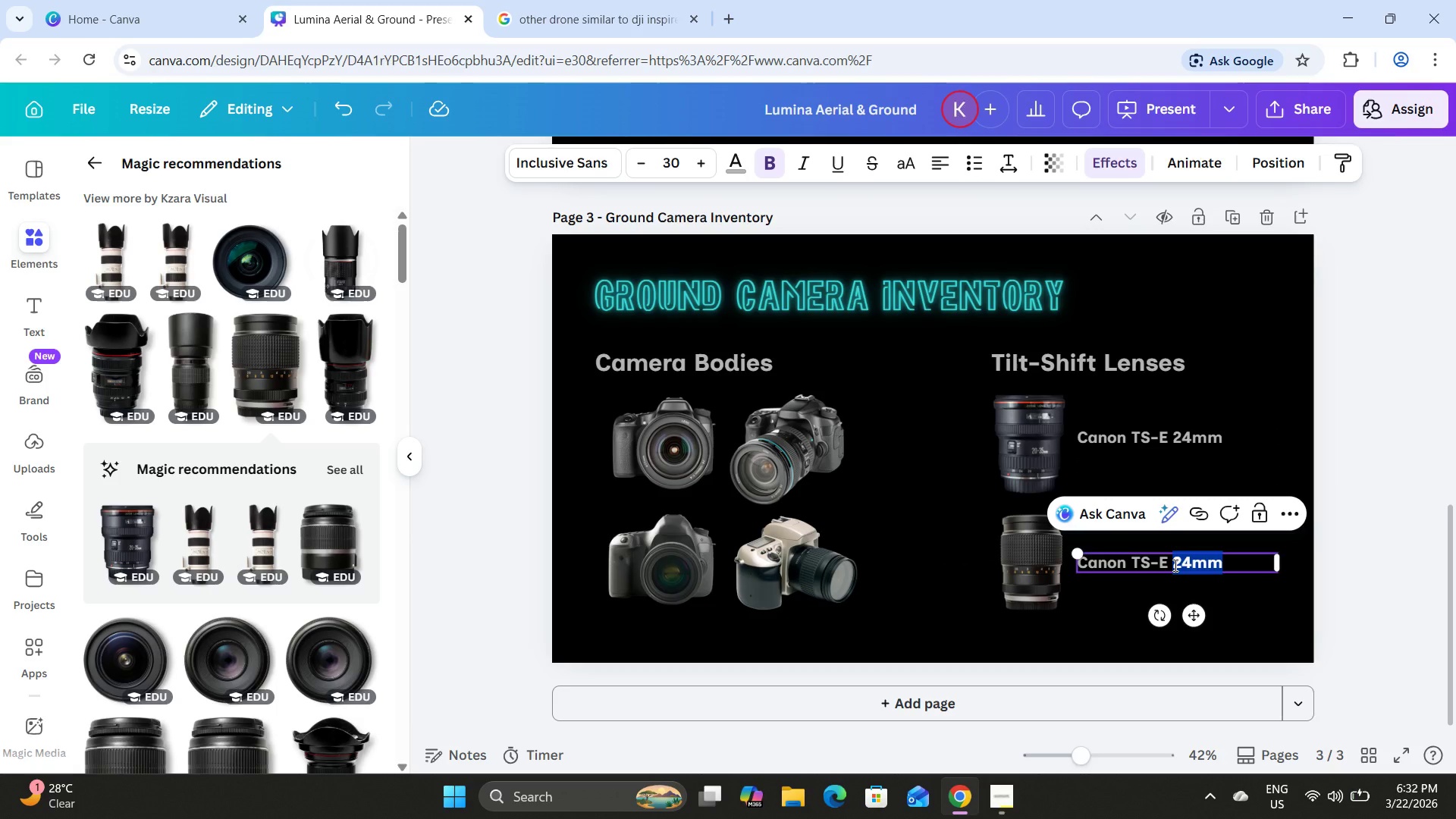 
type(17mm)
 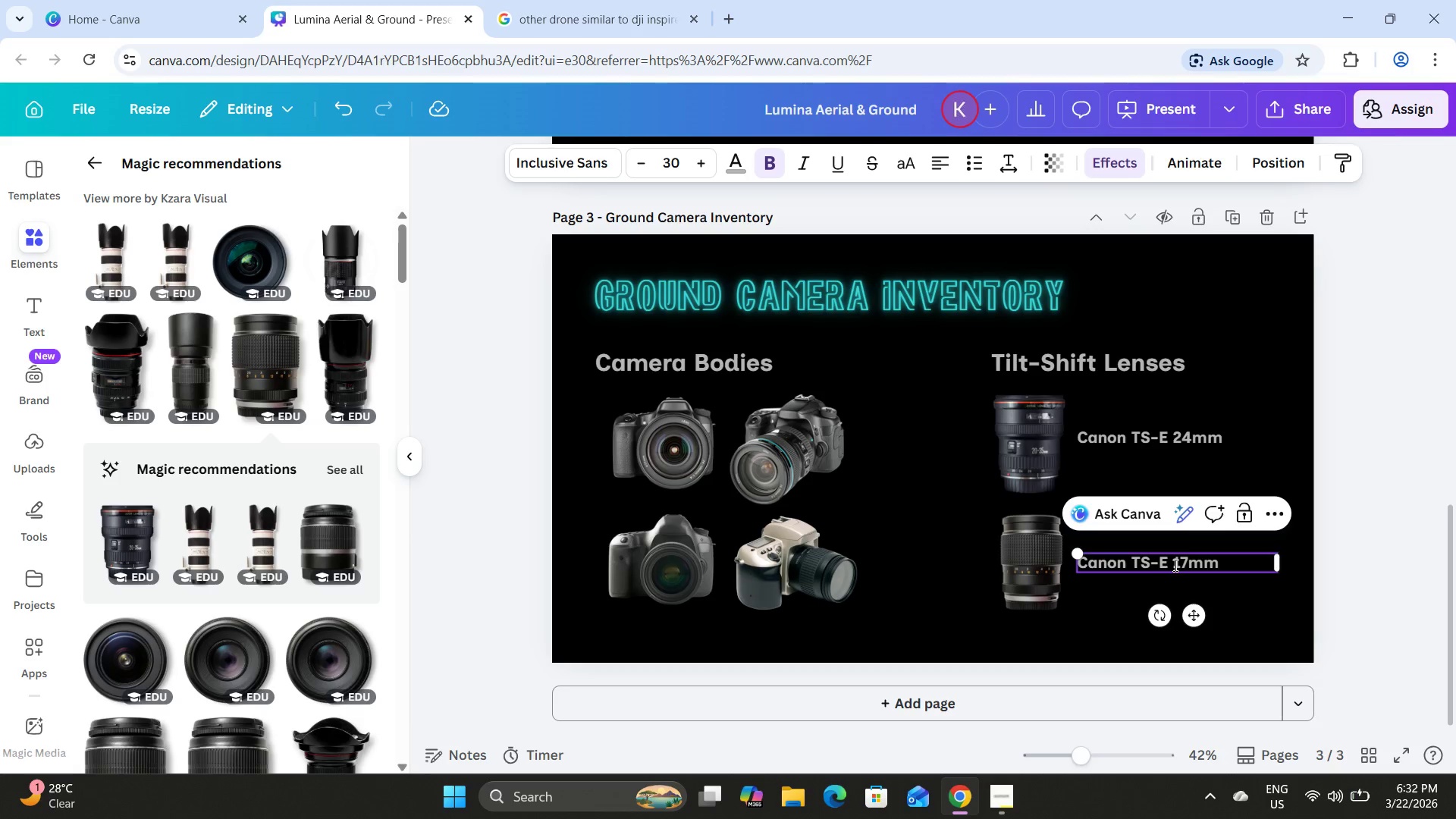 
key(Shift+Enter)
 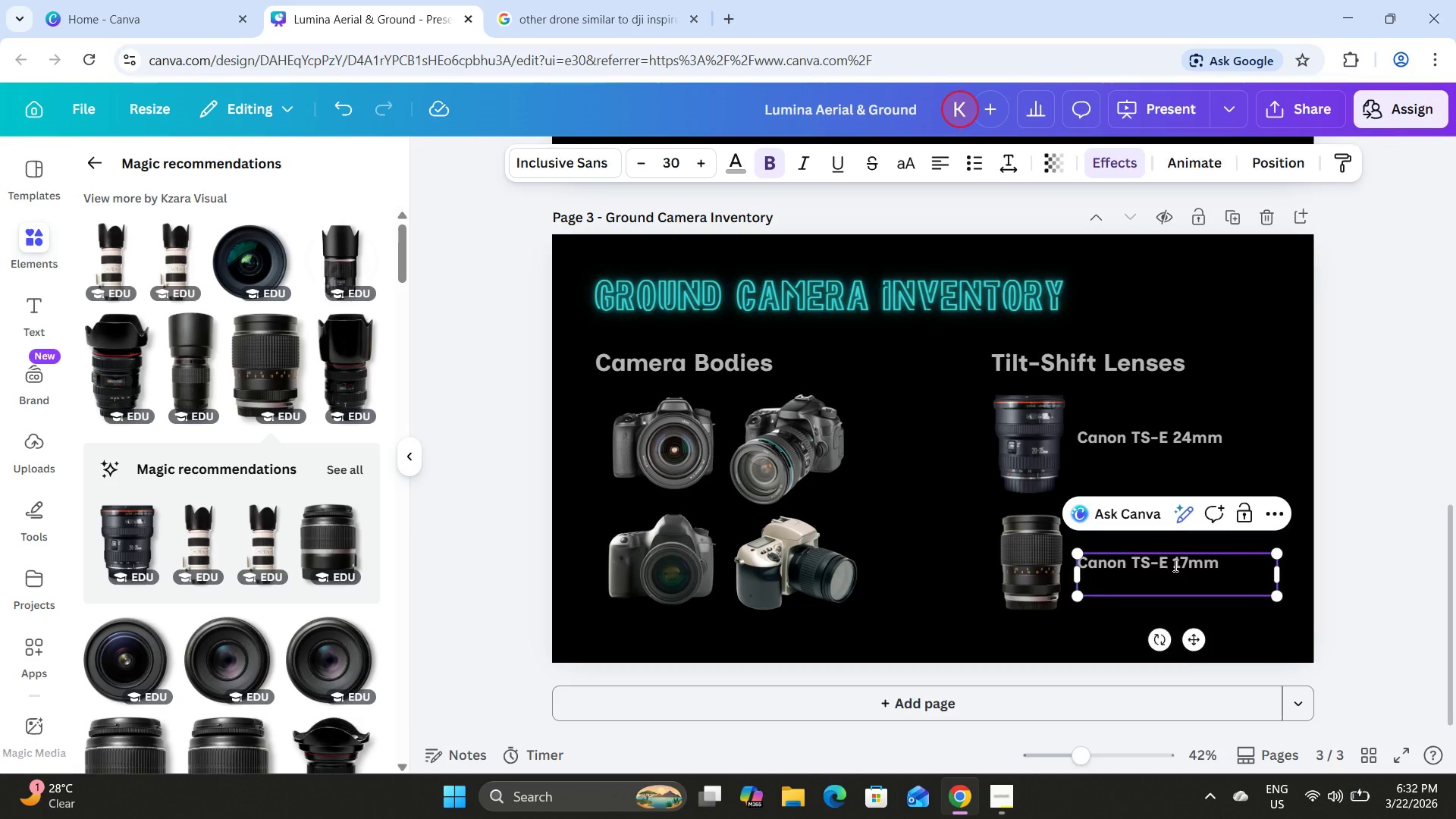 
key(Shift+Enter)
 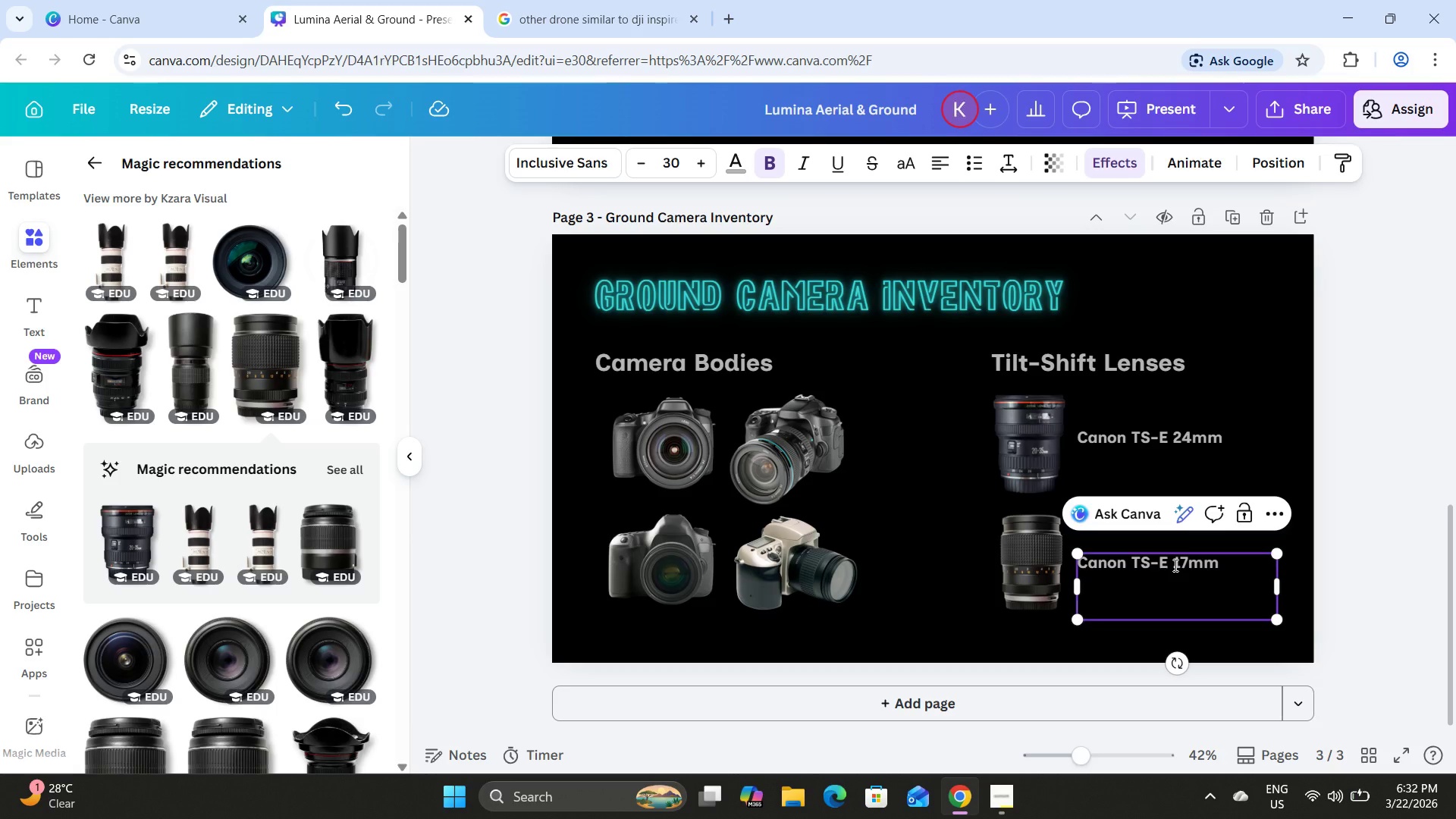 
type(Laowa 15mm Shift)
 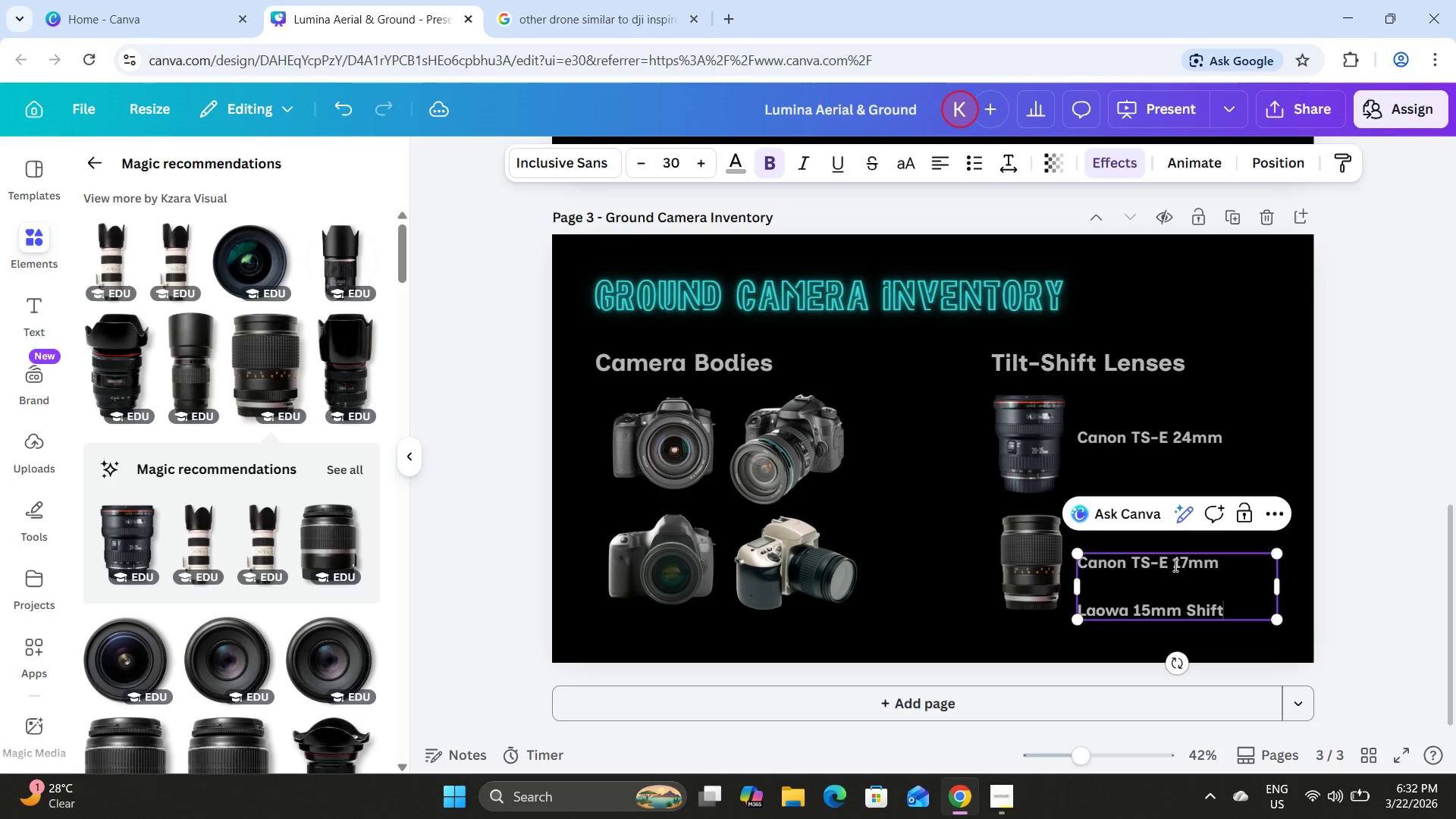 
left_click([1354, 575])
 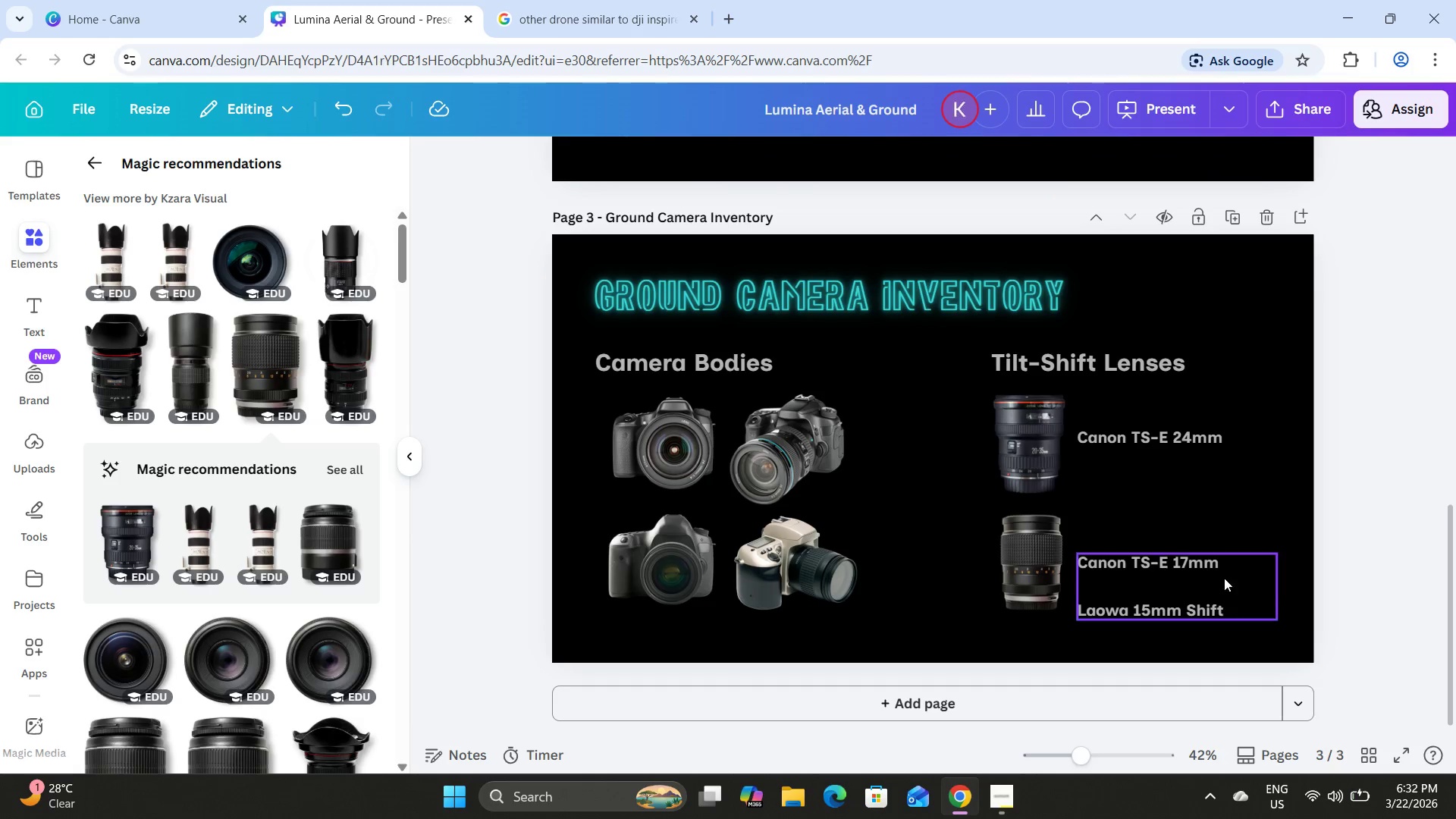 
left_click([1209, 582])
 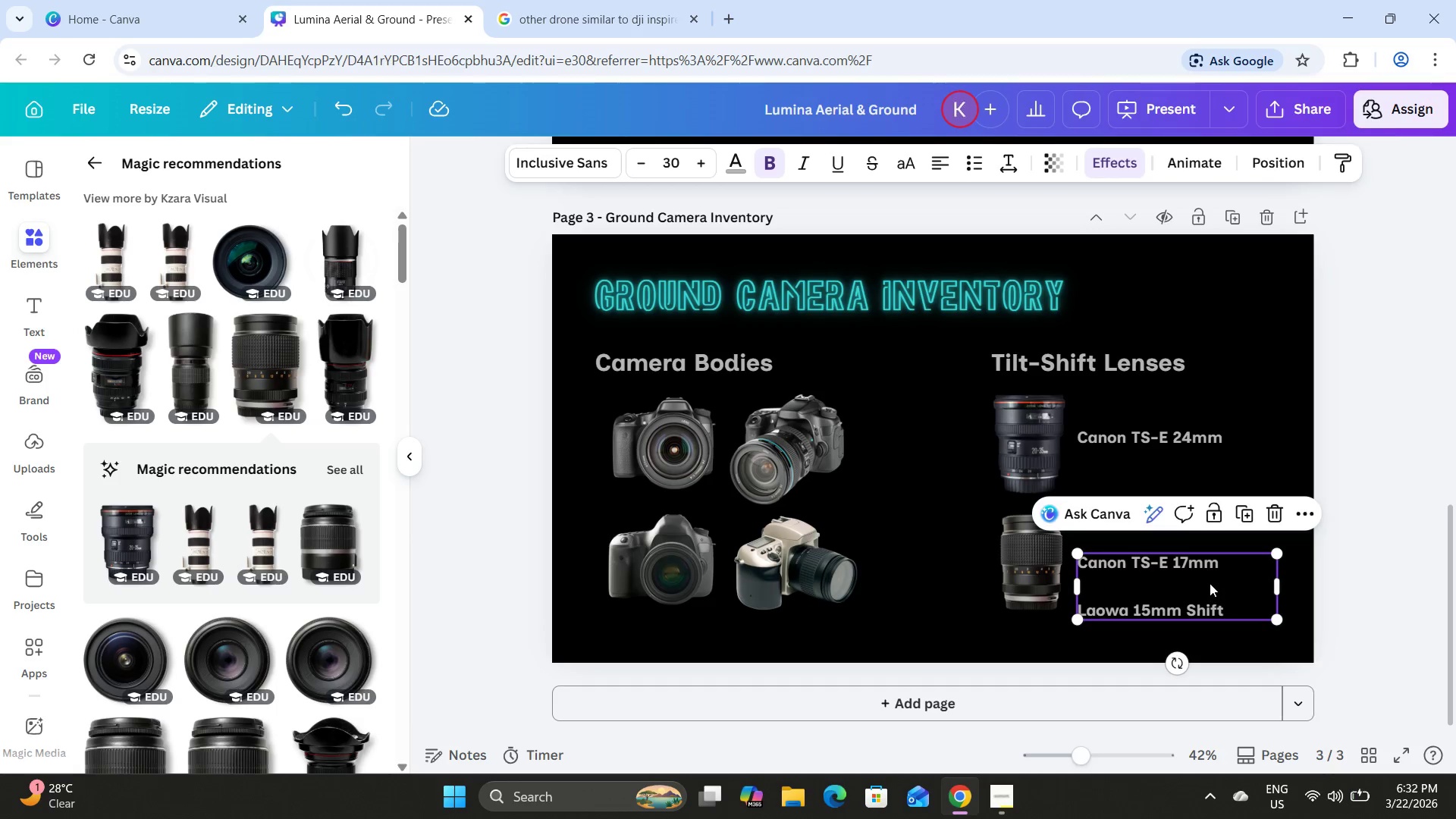 
left_click_drag(start_coordinate=[1210, 589], to_coordinate=[1210, 570])
 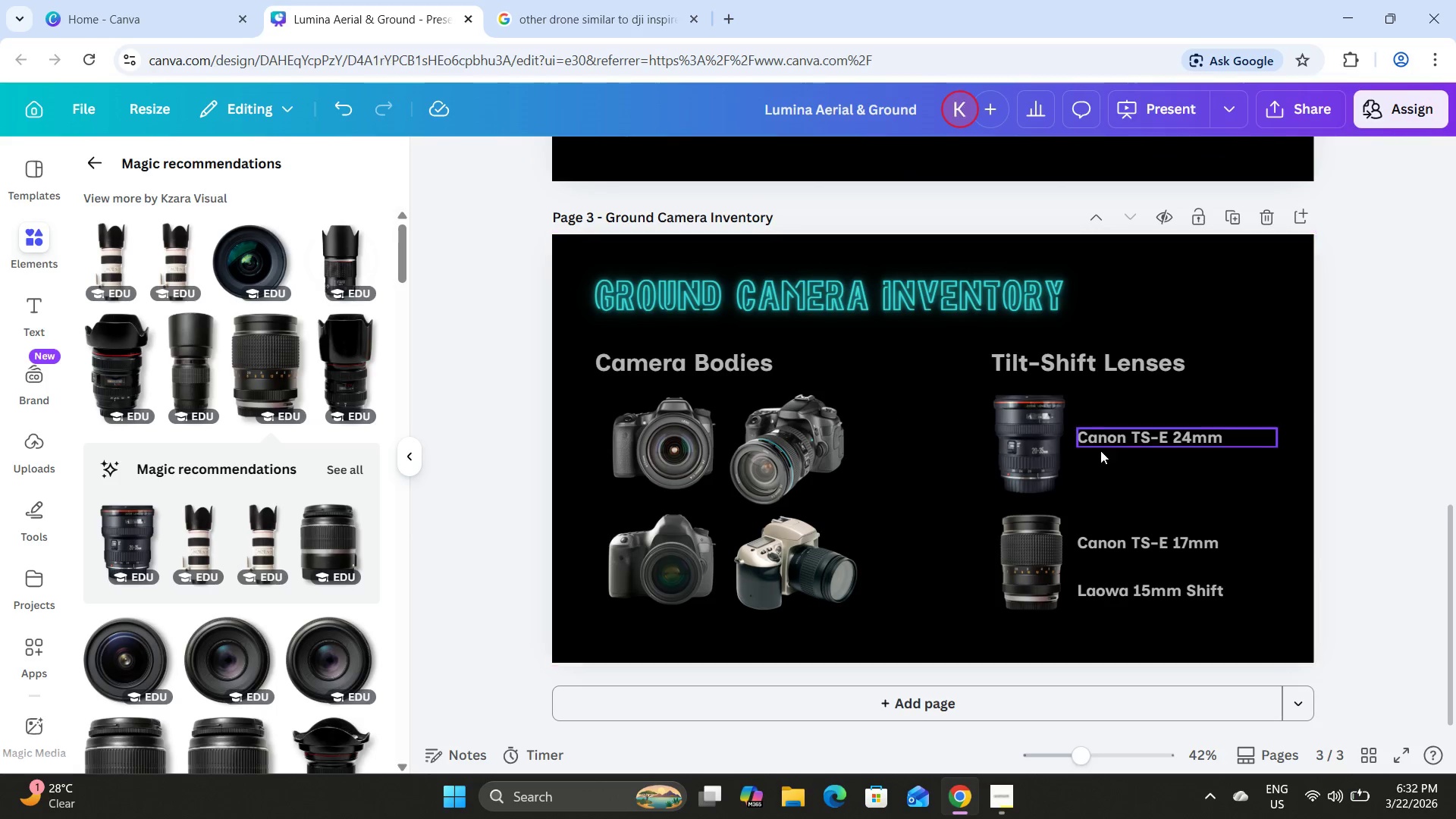 
left_click_drag(start_coordinate=[580, 338], to_coordinate=[1286, 646])
 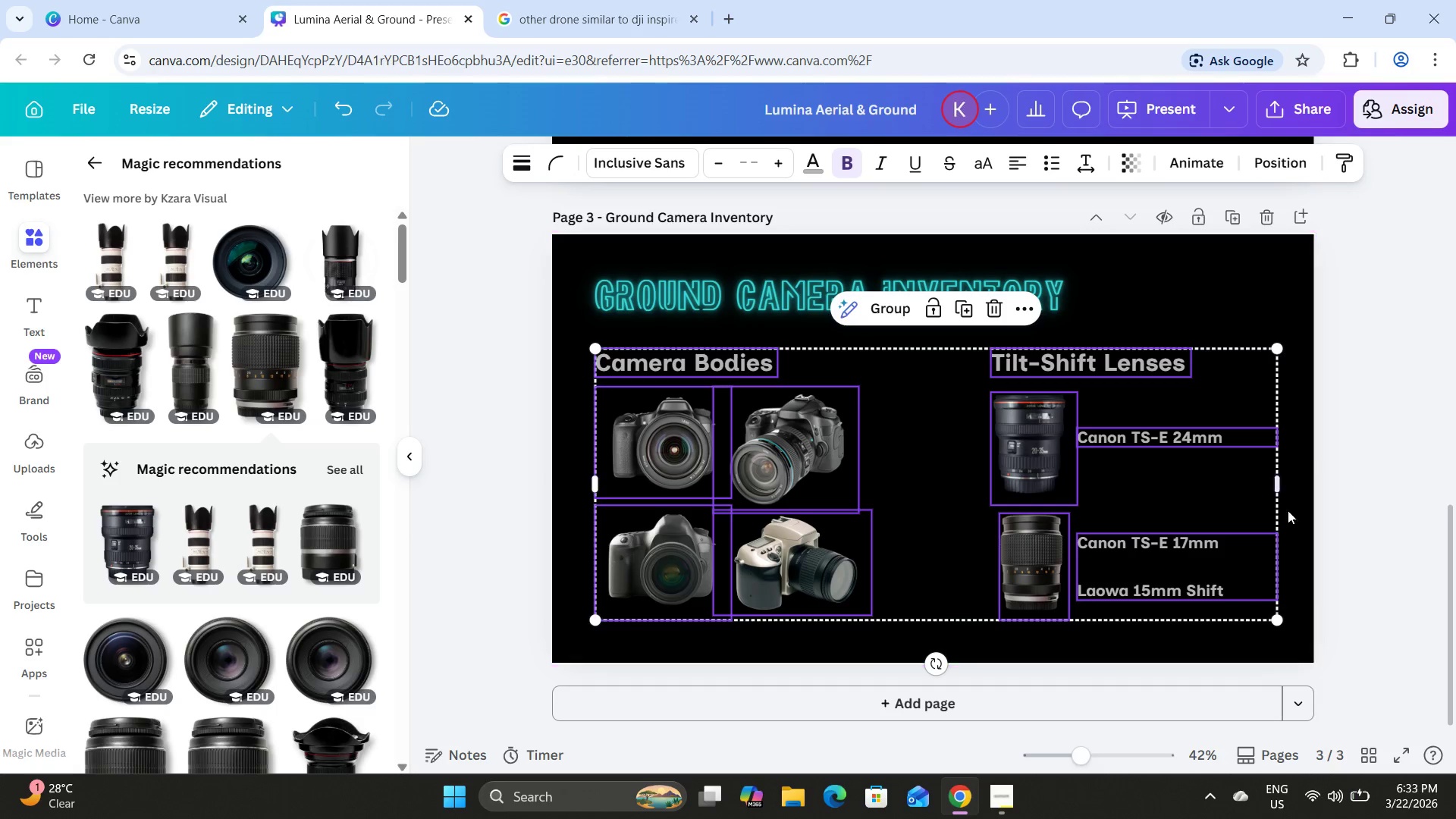 
left_click_drag(start_coordinate=[1279, 485], to_coordinate=[1276, 497])
 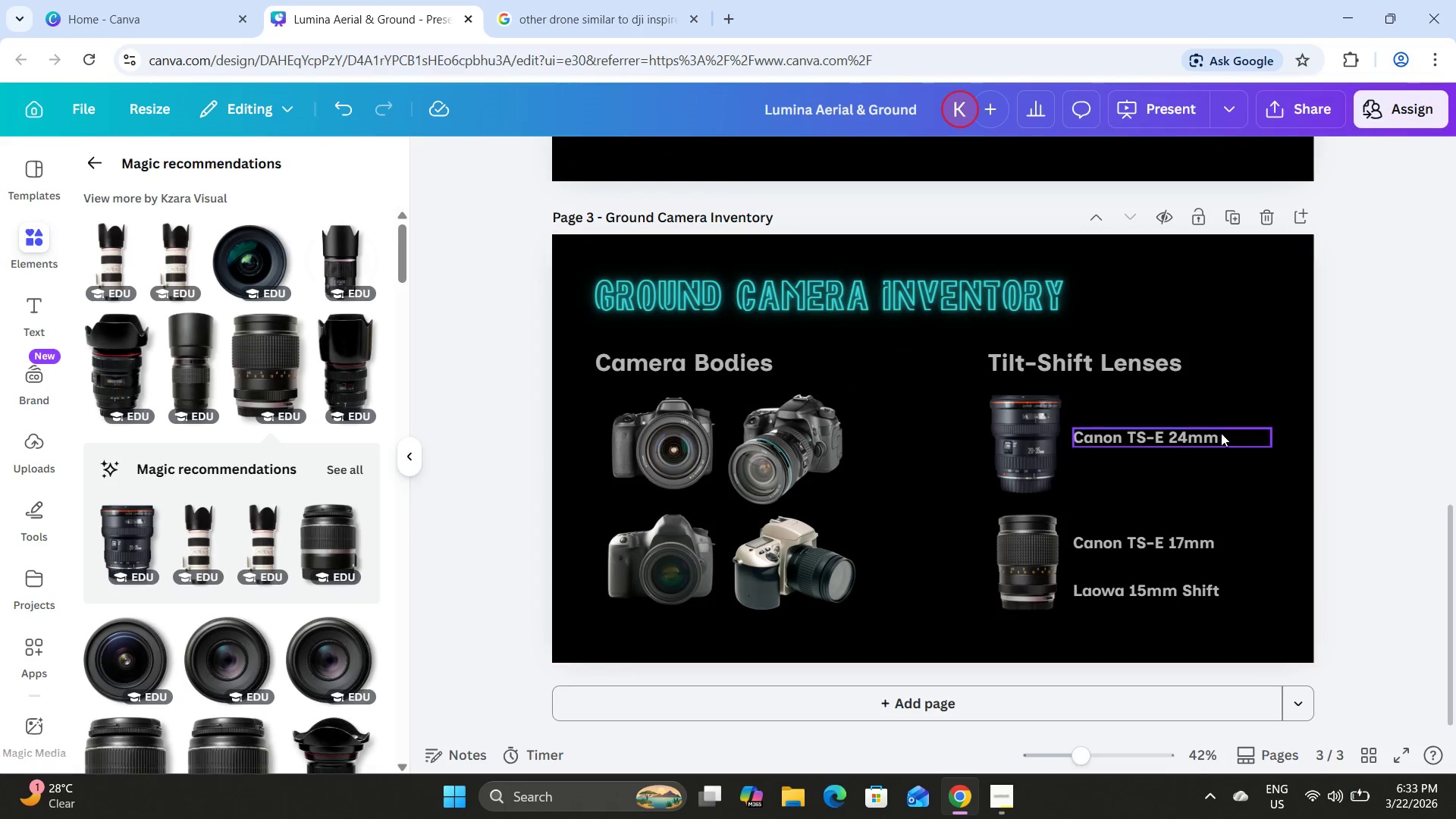 
double_click([1215, 433])
 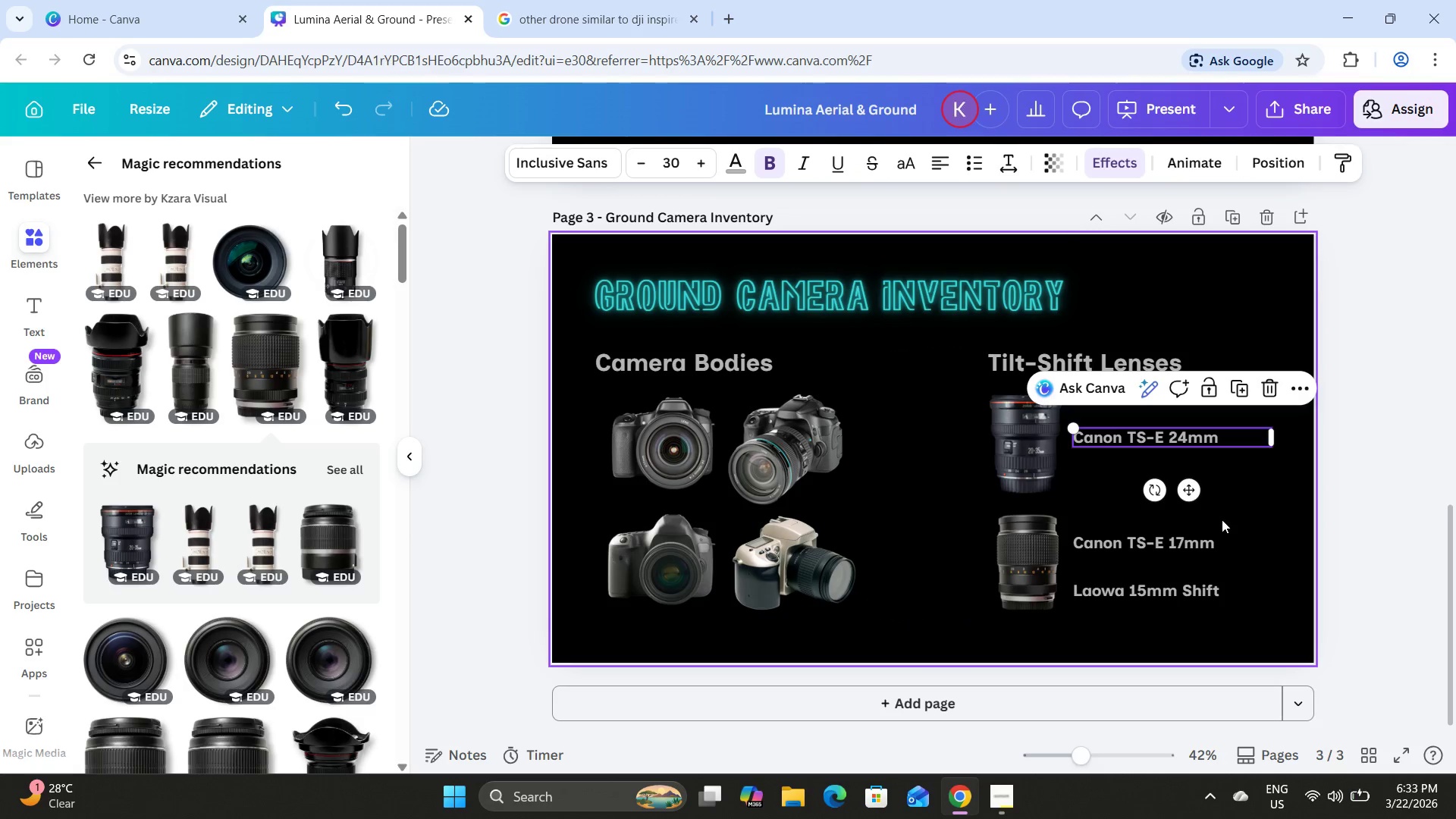 
left_click([1213, 541])
 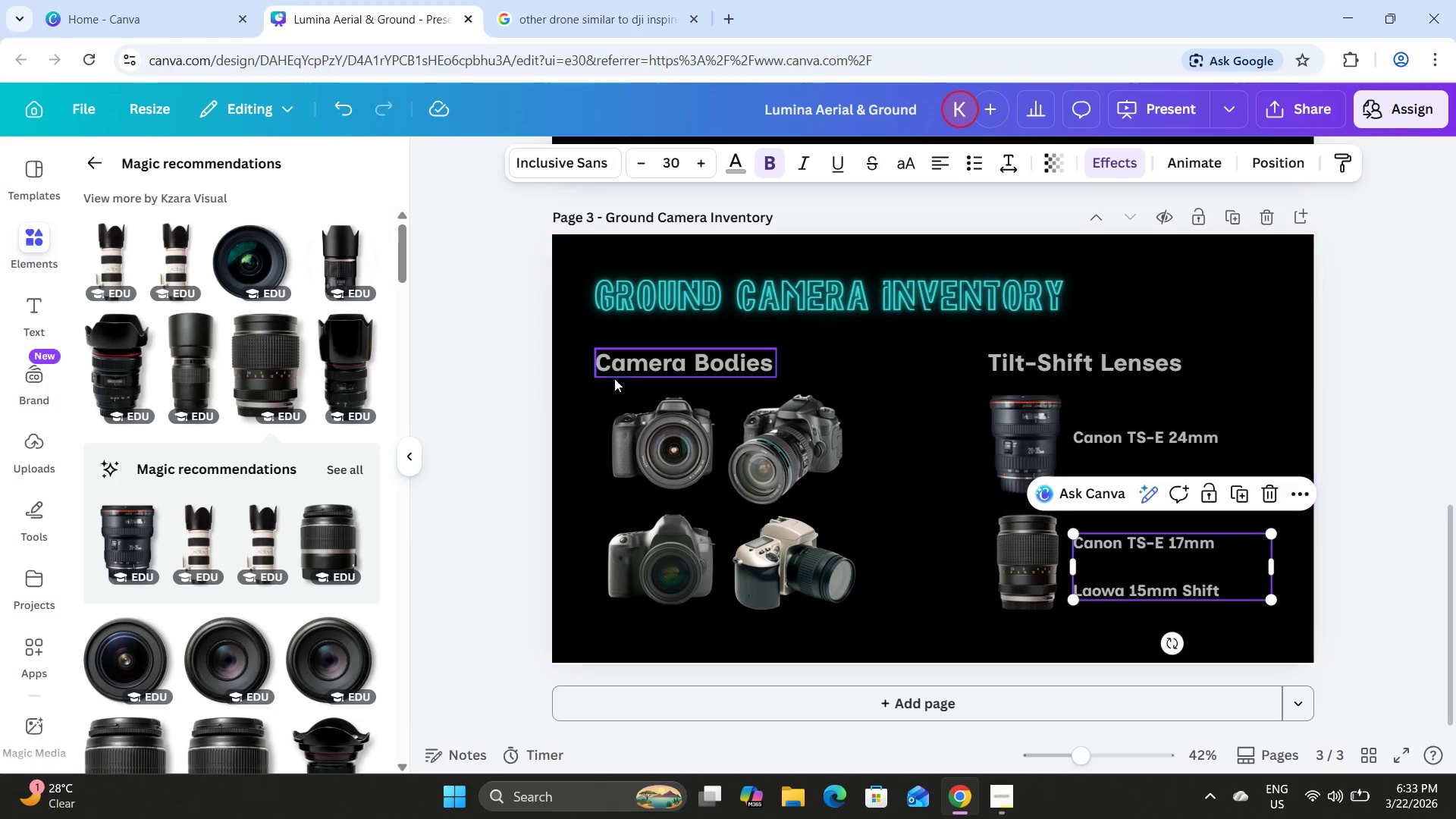 
left_click([460, 369])
 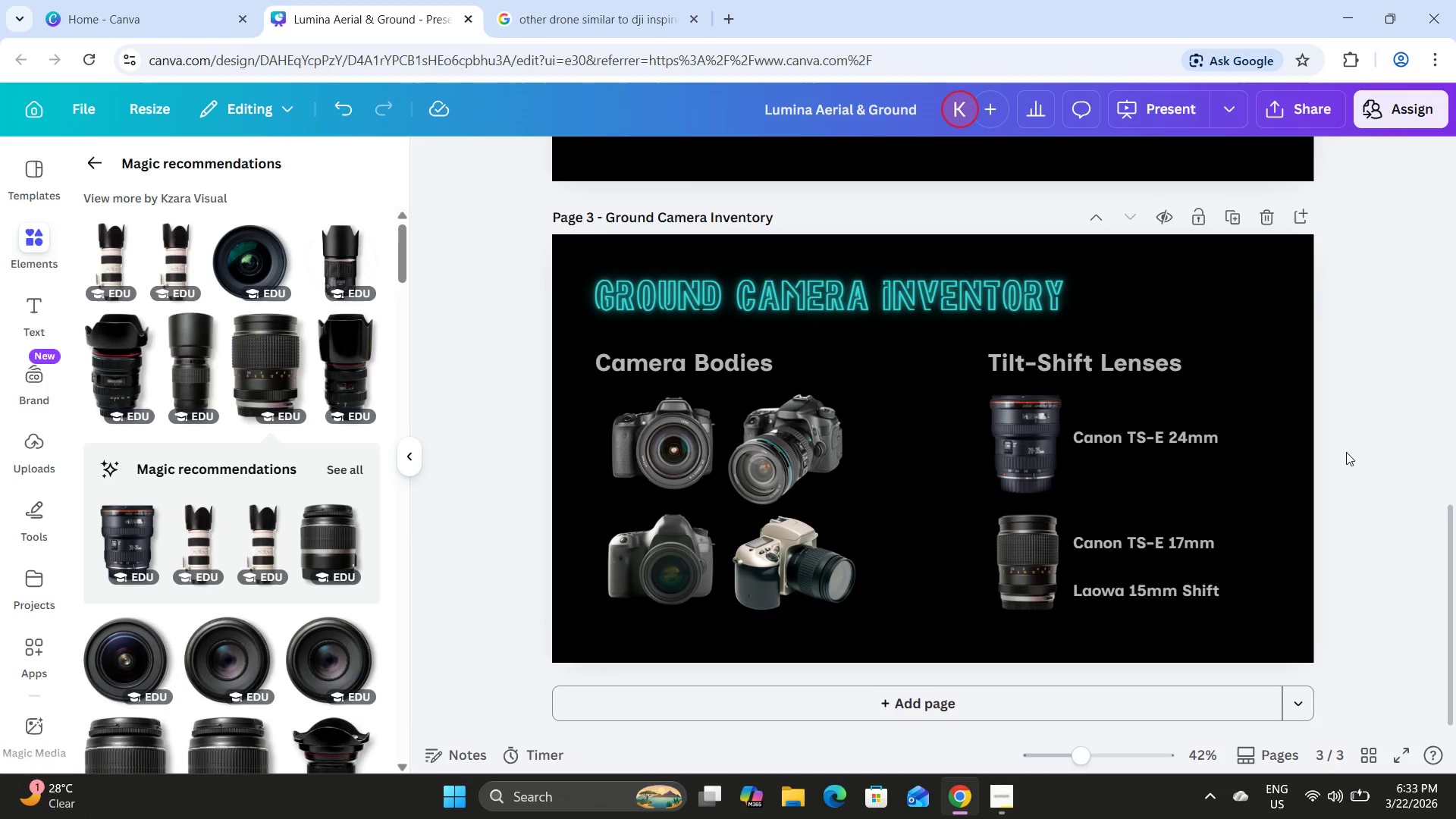 
scroll: coordinate [1340, 448], scroll_direction: down, amount: 1.0
 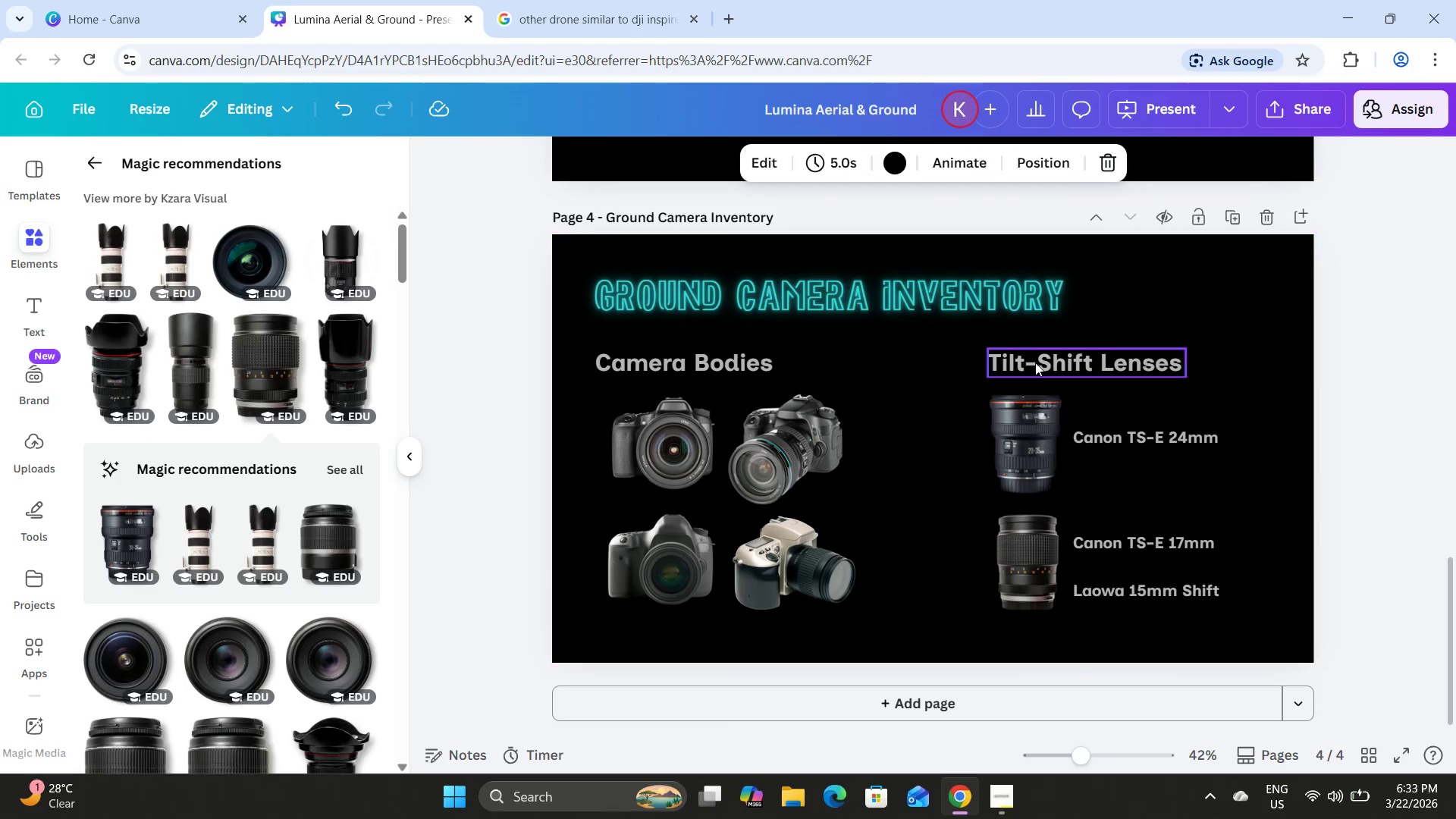 
scroll: coordinate [1029, 399], scroll_direction: up, amount: 4.0
 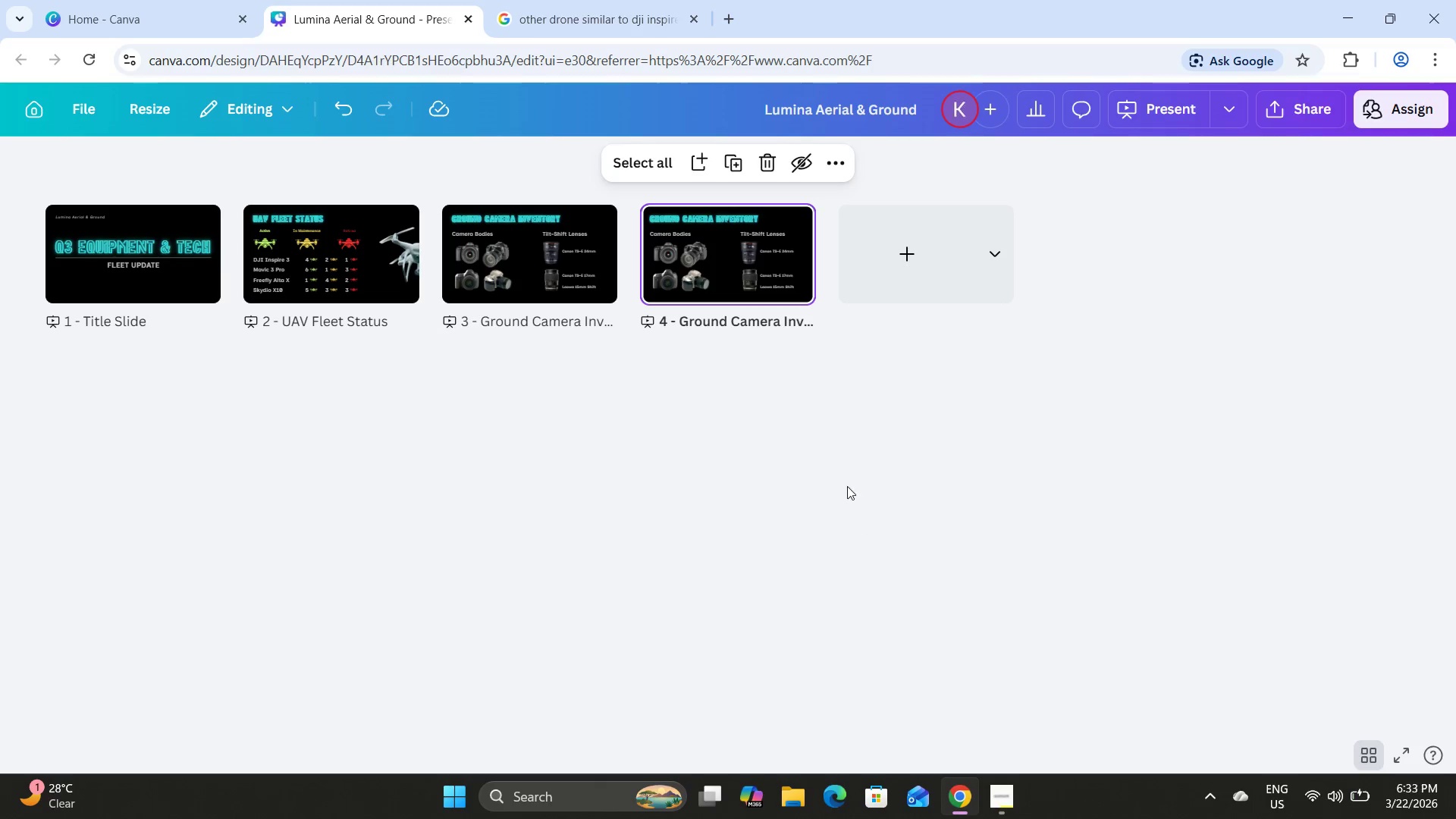 
double_click([707, 253])
 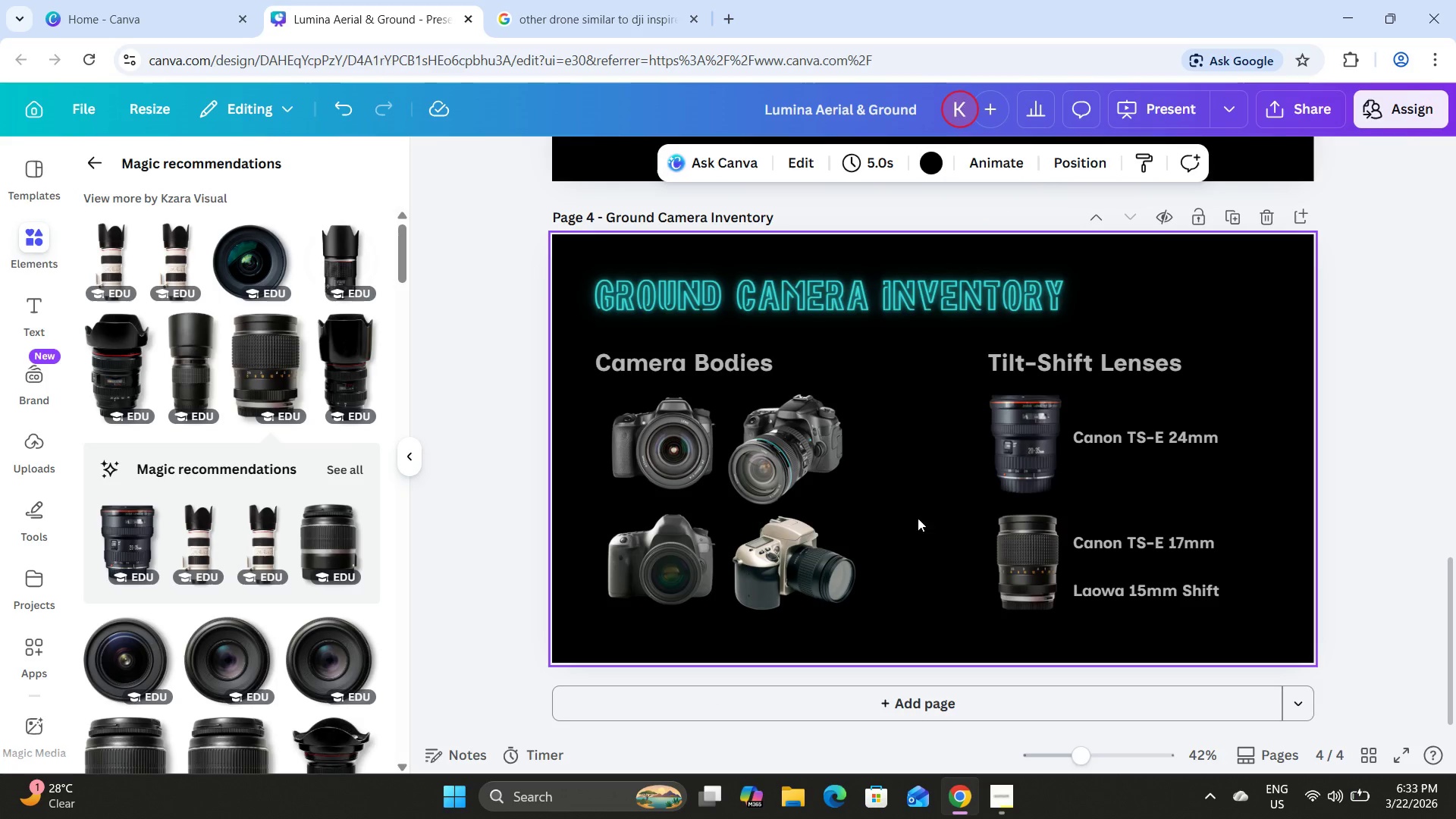 
scroll: coordinate [924, 504], scroll_direction: down, amount: 9.0
 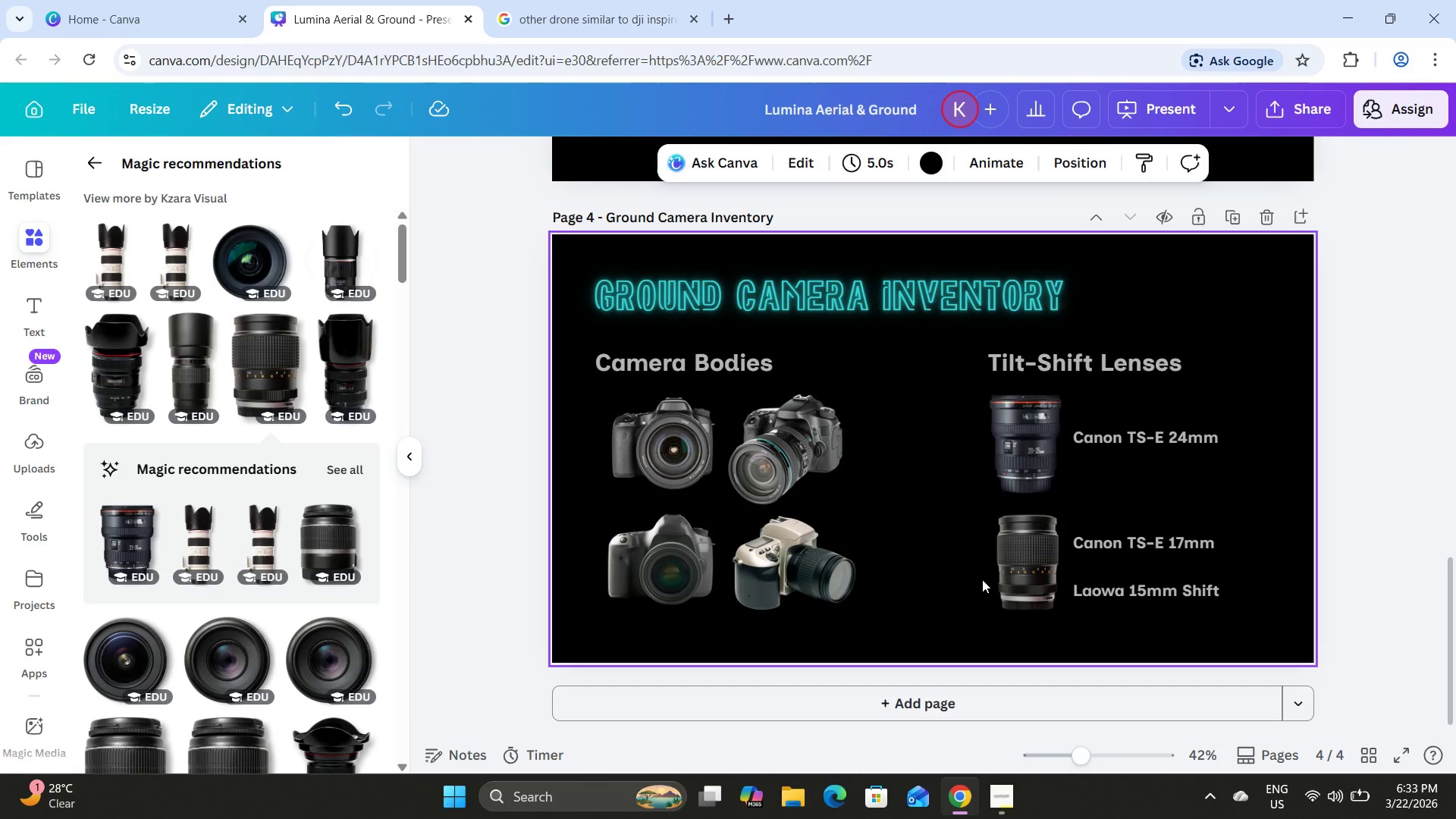 
left_click([1007, 793])